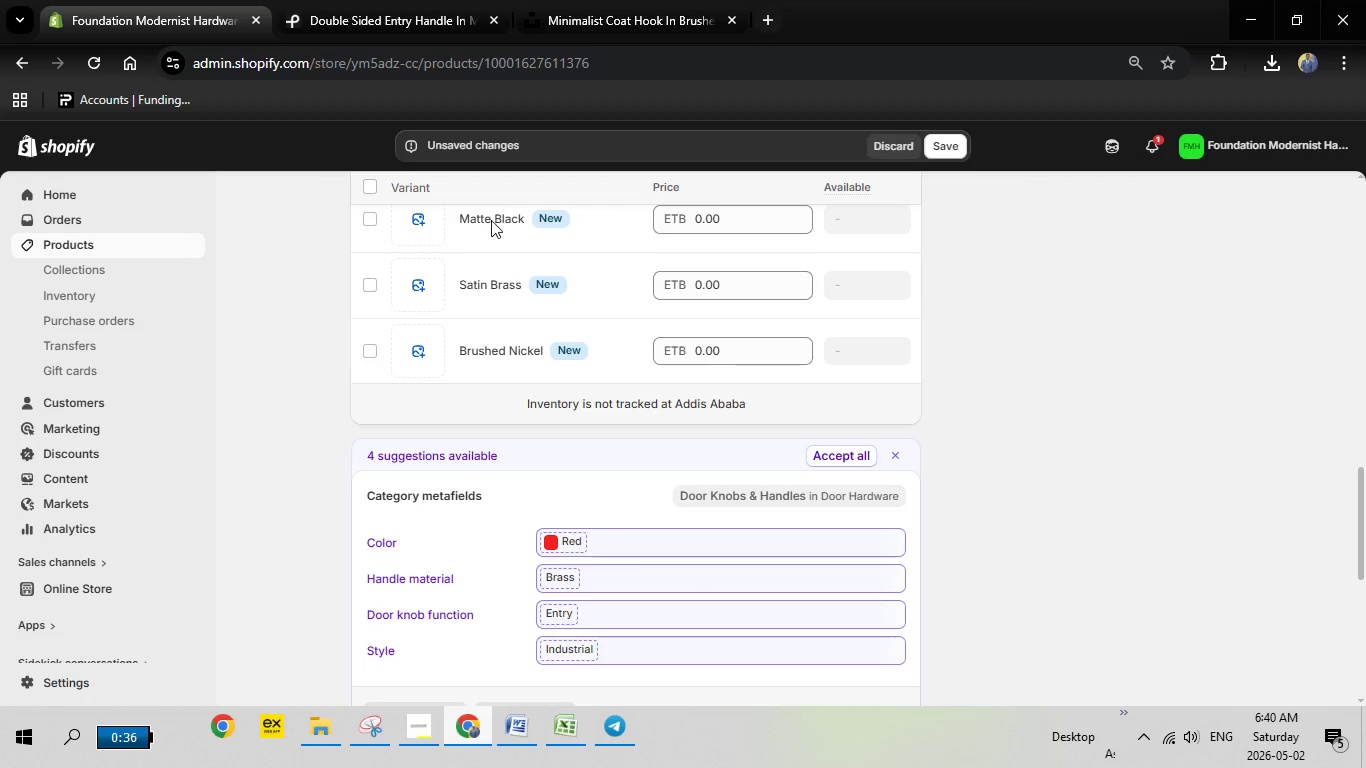 
left_click([491, 217])
 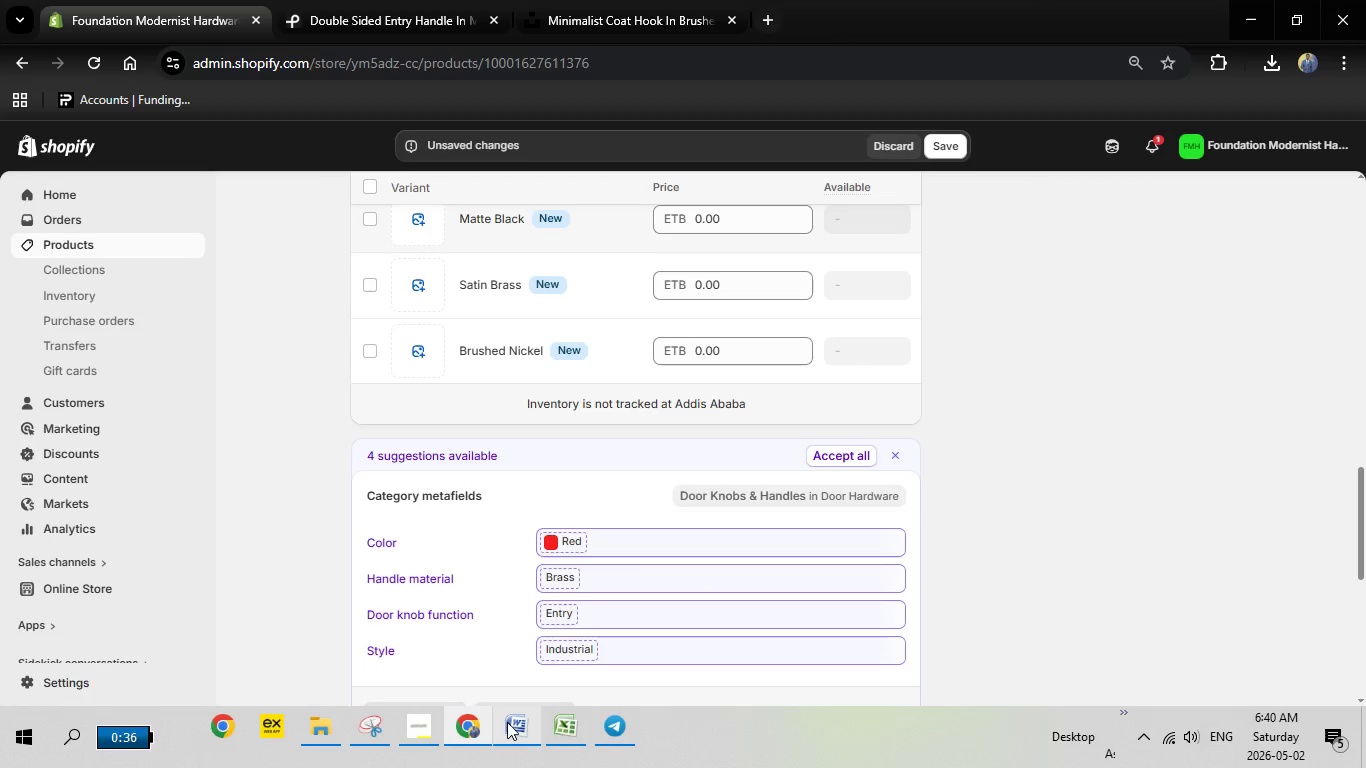 
left_click([511, 725])
 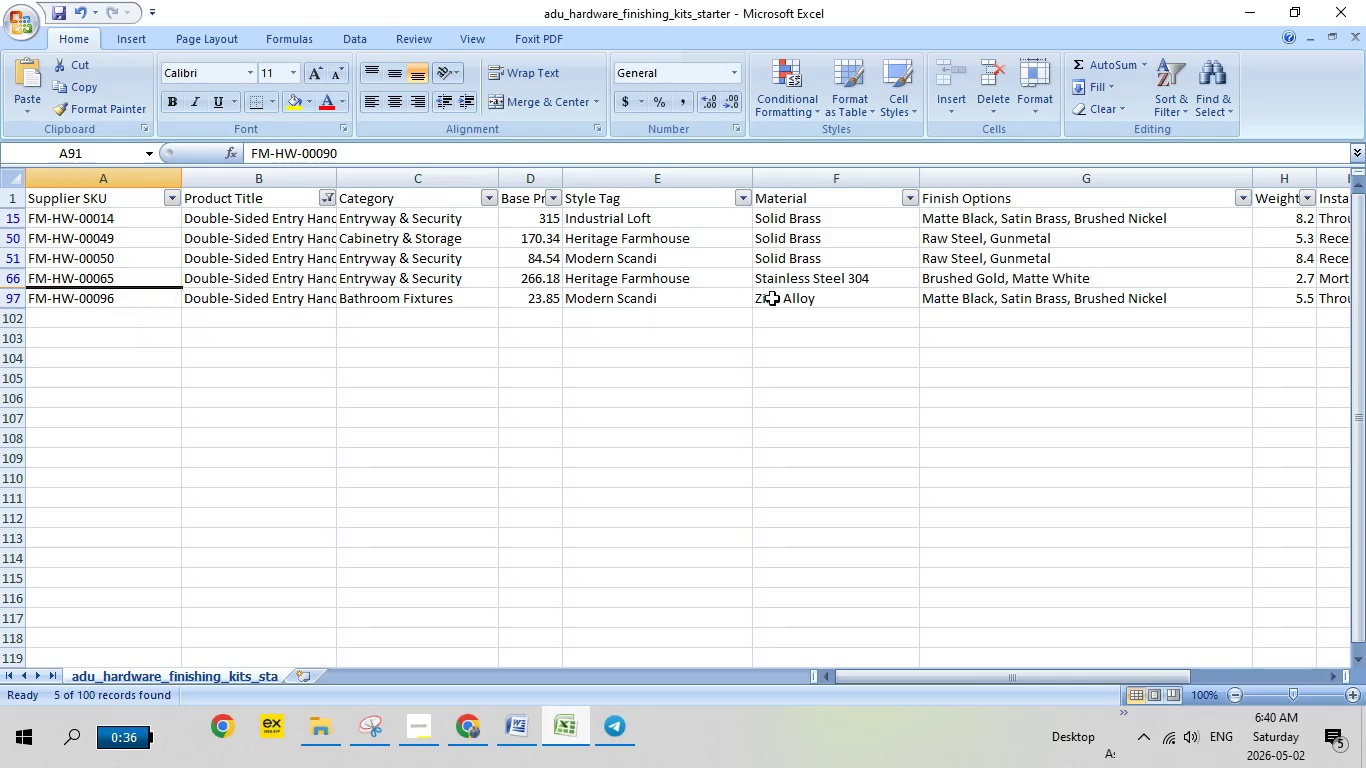 
wait(5.5)
 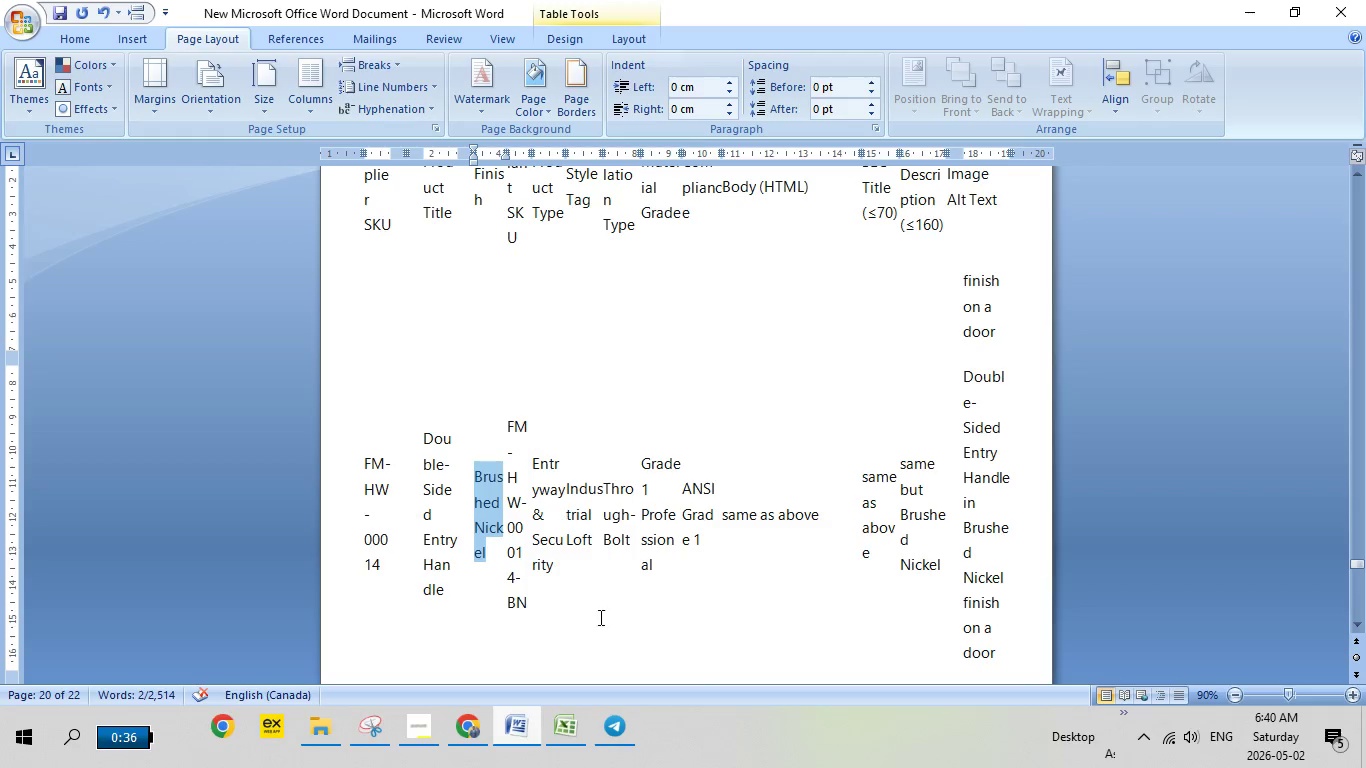 
left_click([107, 297])
 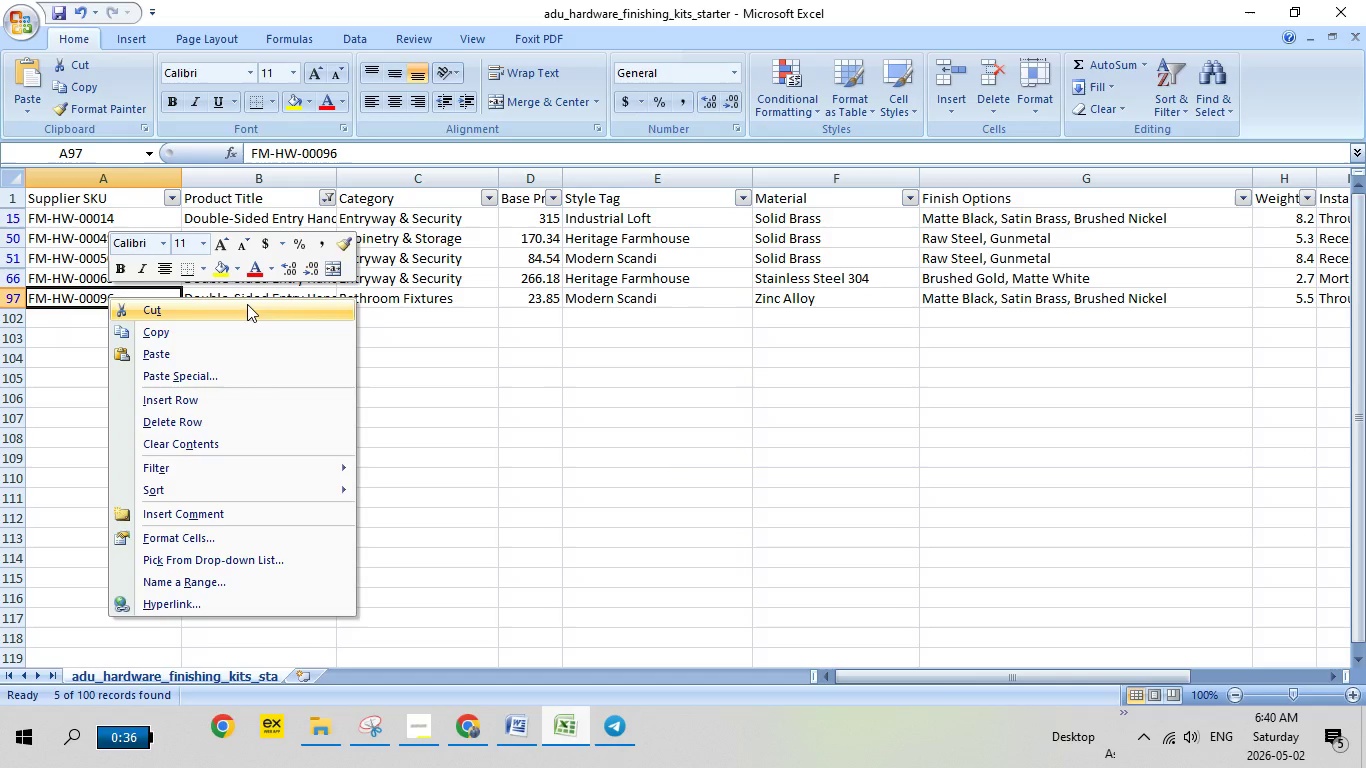 
left_click([726, 496])
 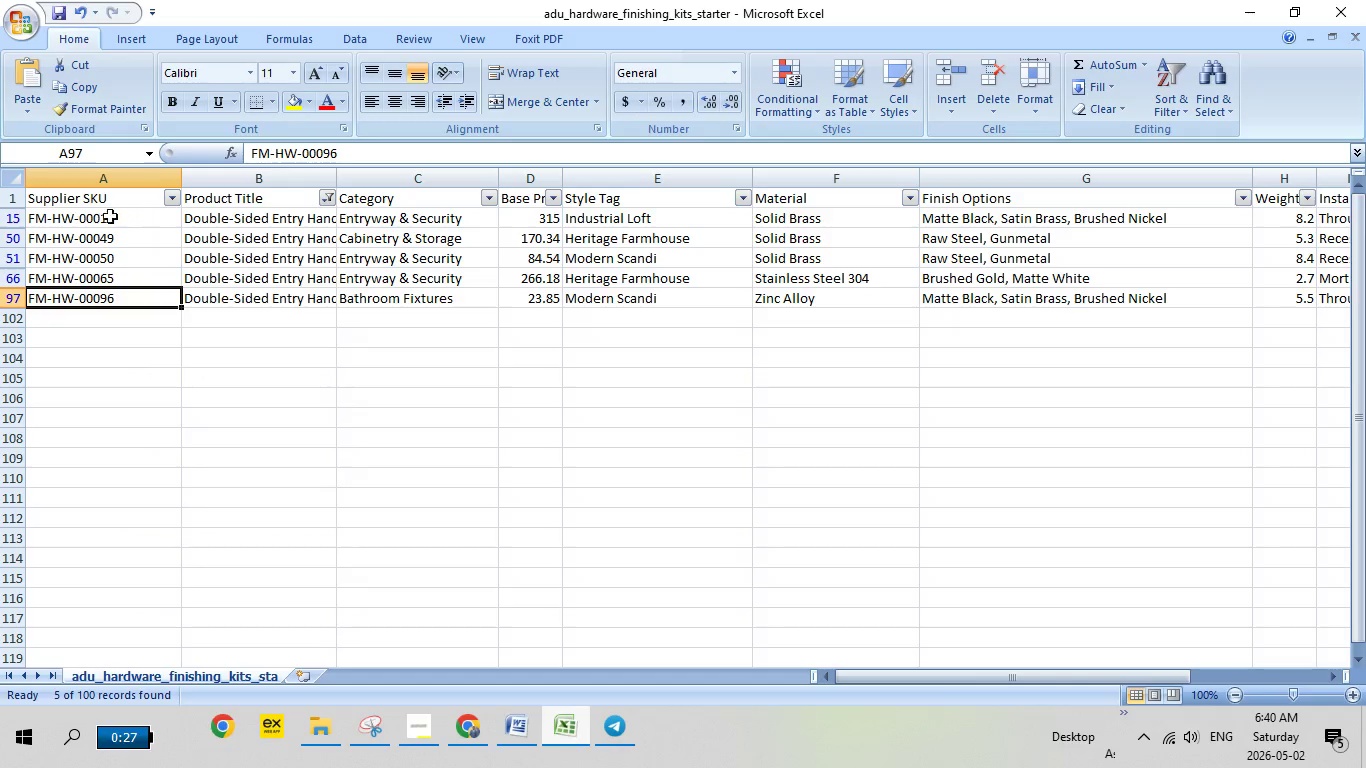 
left_click([93, 220])
 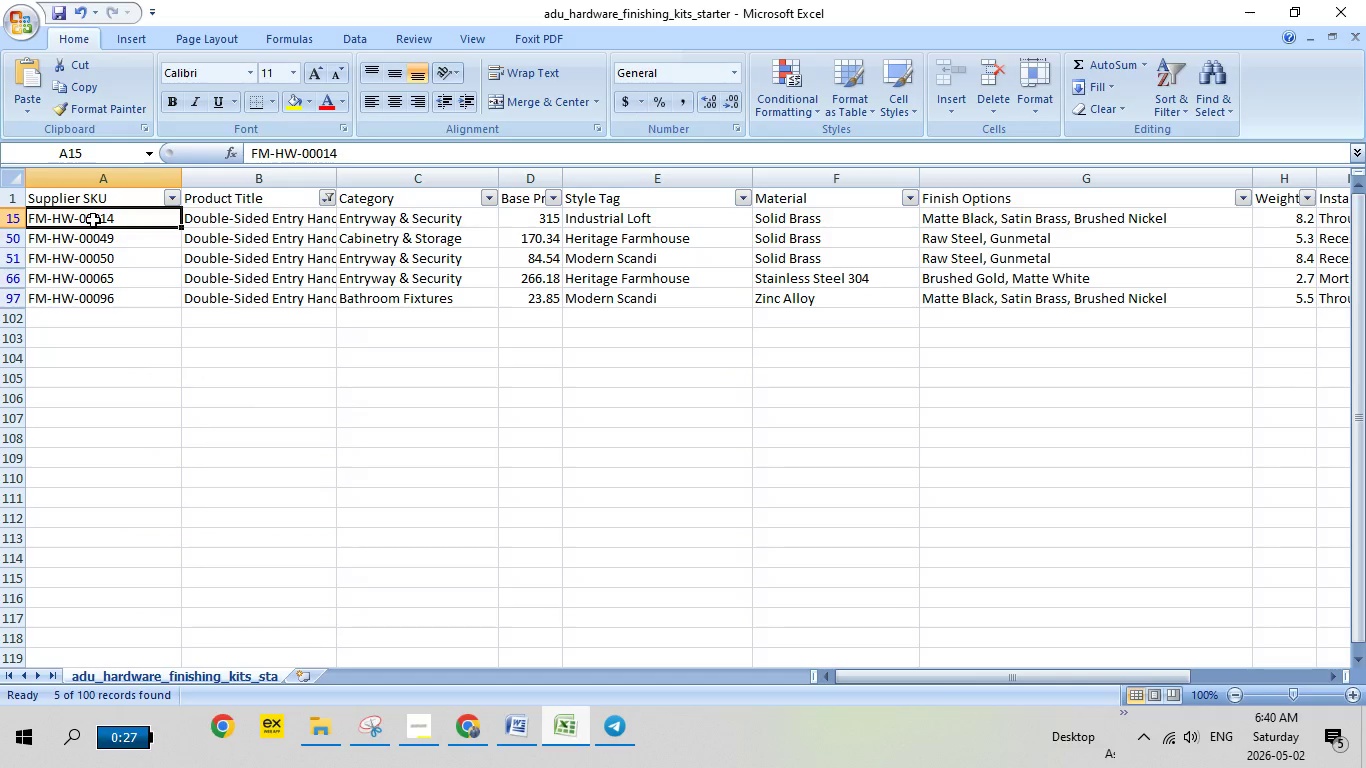 
right_click([93, 220])
 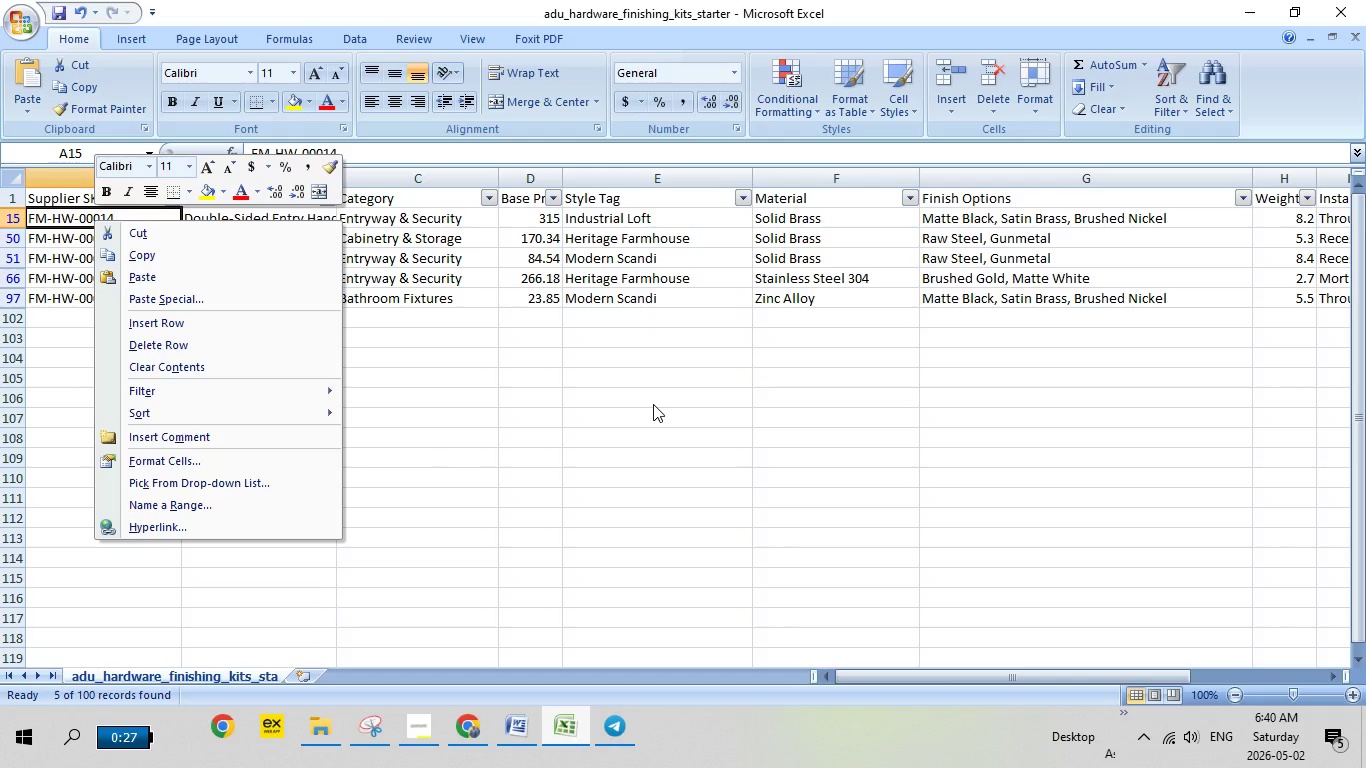 
left_click([653, 404])
 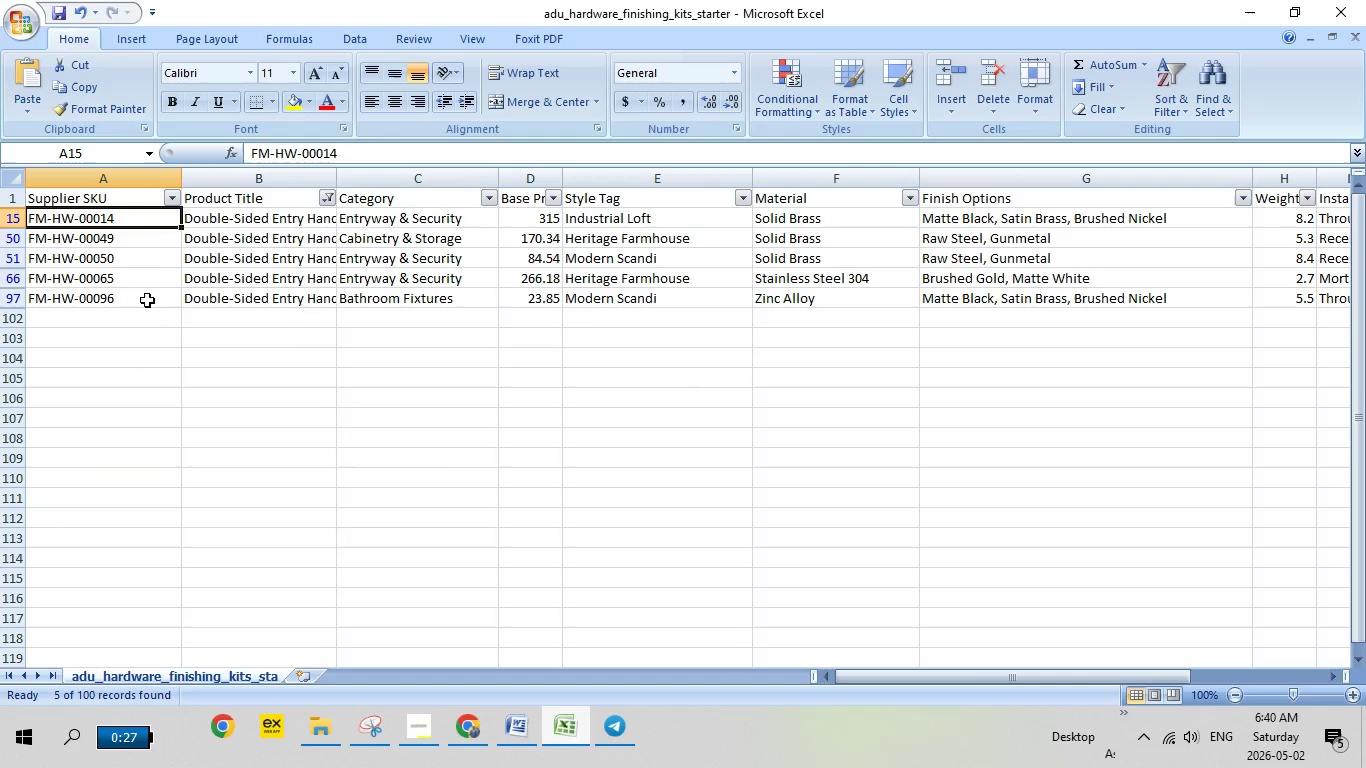 
left_click([107, 298])
 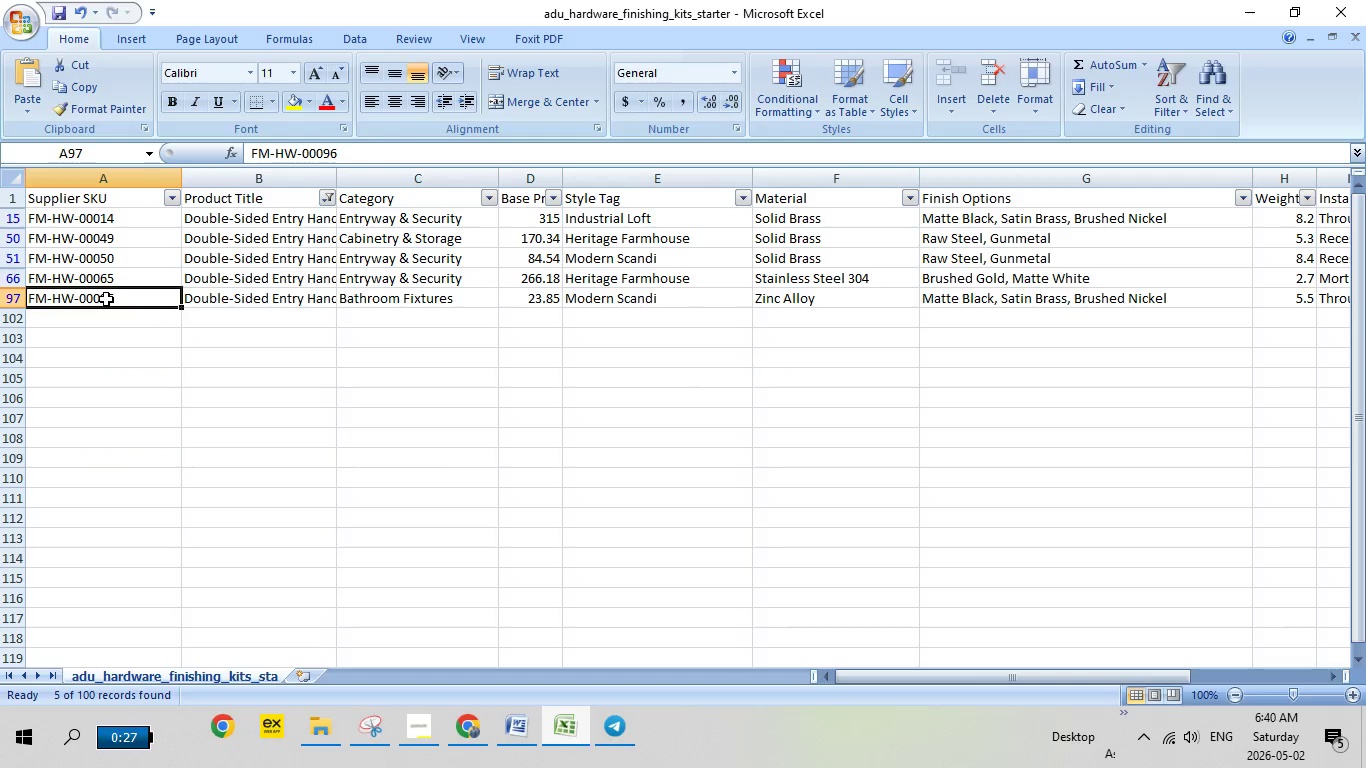 
right_click([106, 299])
 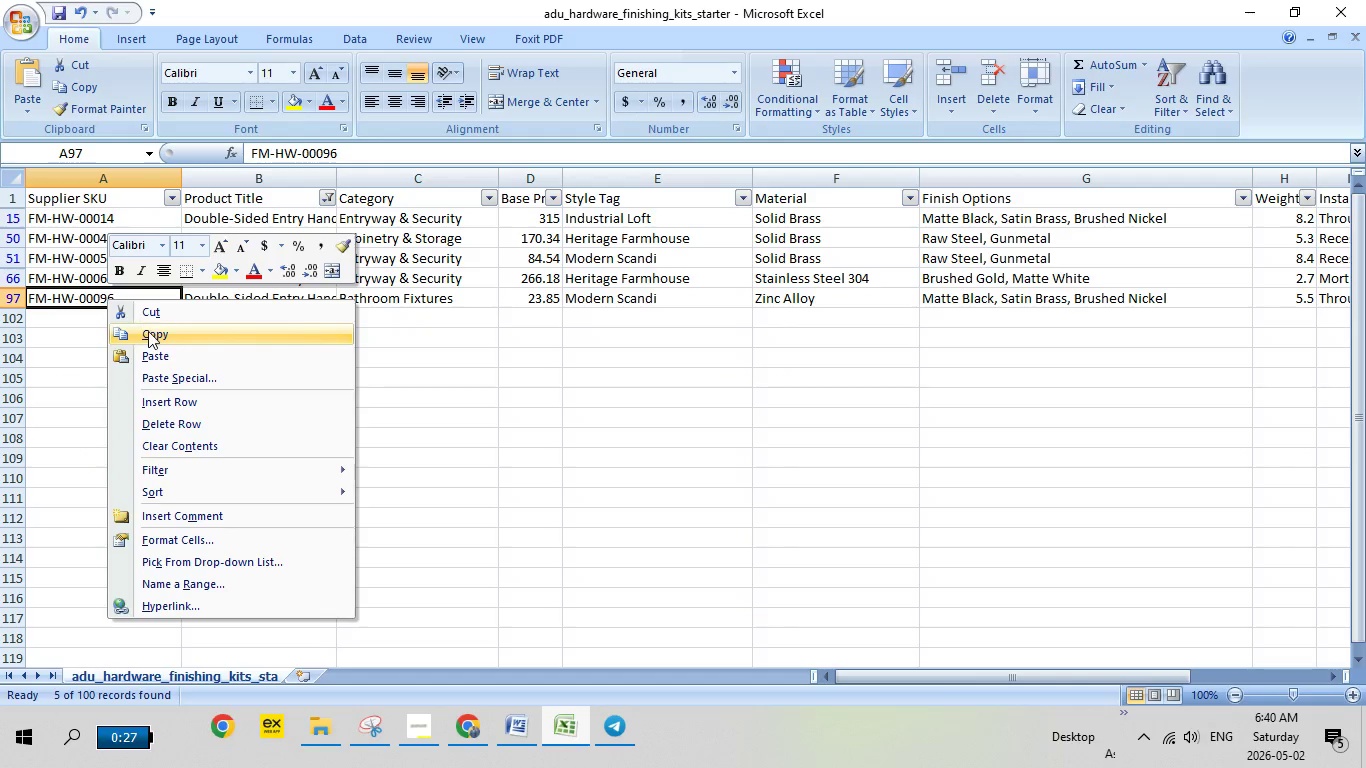 
left_click([150, 331])
 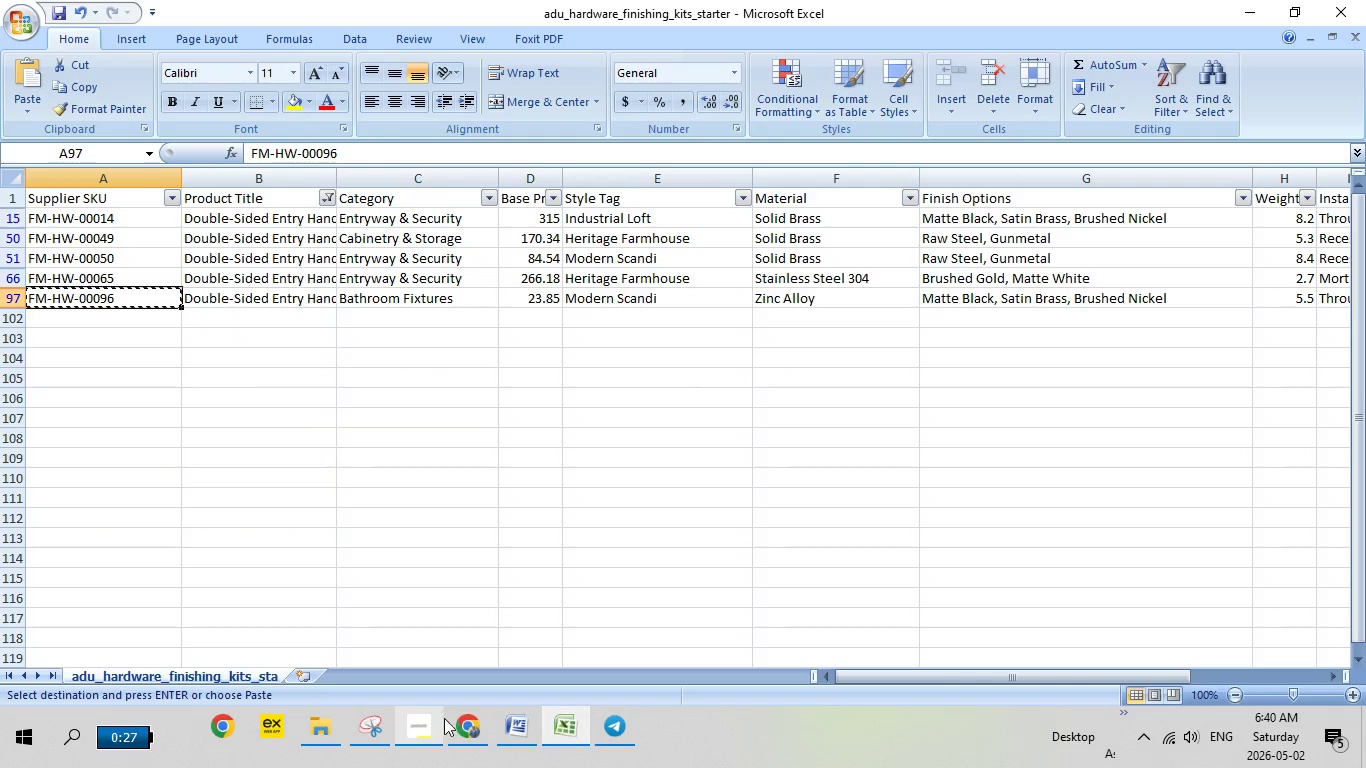 
left_click([457, 725])
 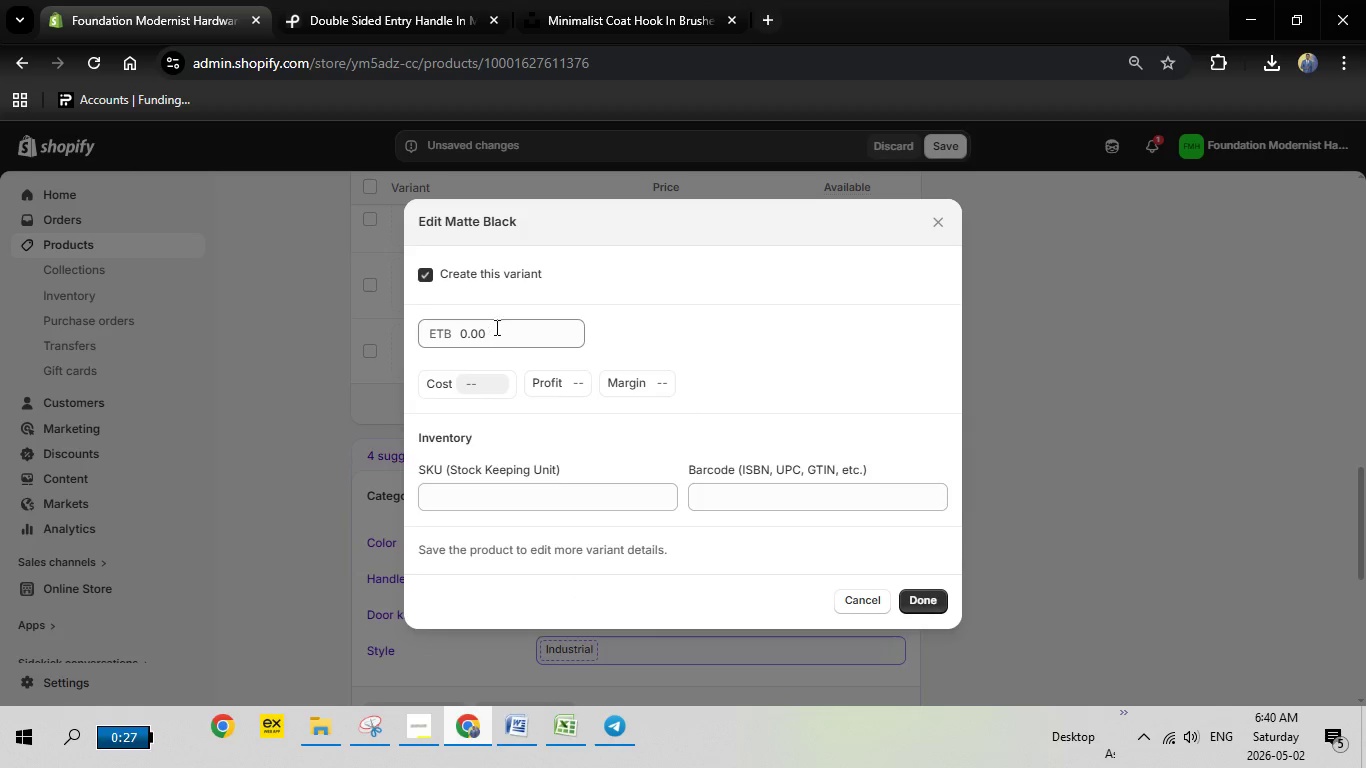 
left_click_drag(start_coordinate=[496, 327], to_coordinate=[442, 329])
 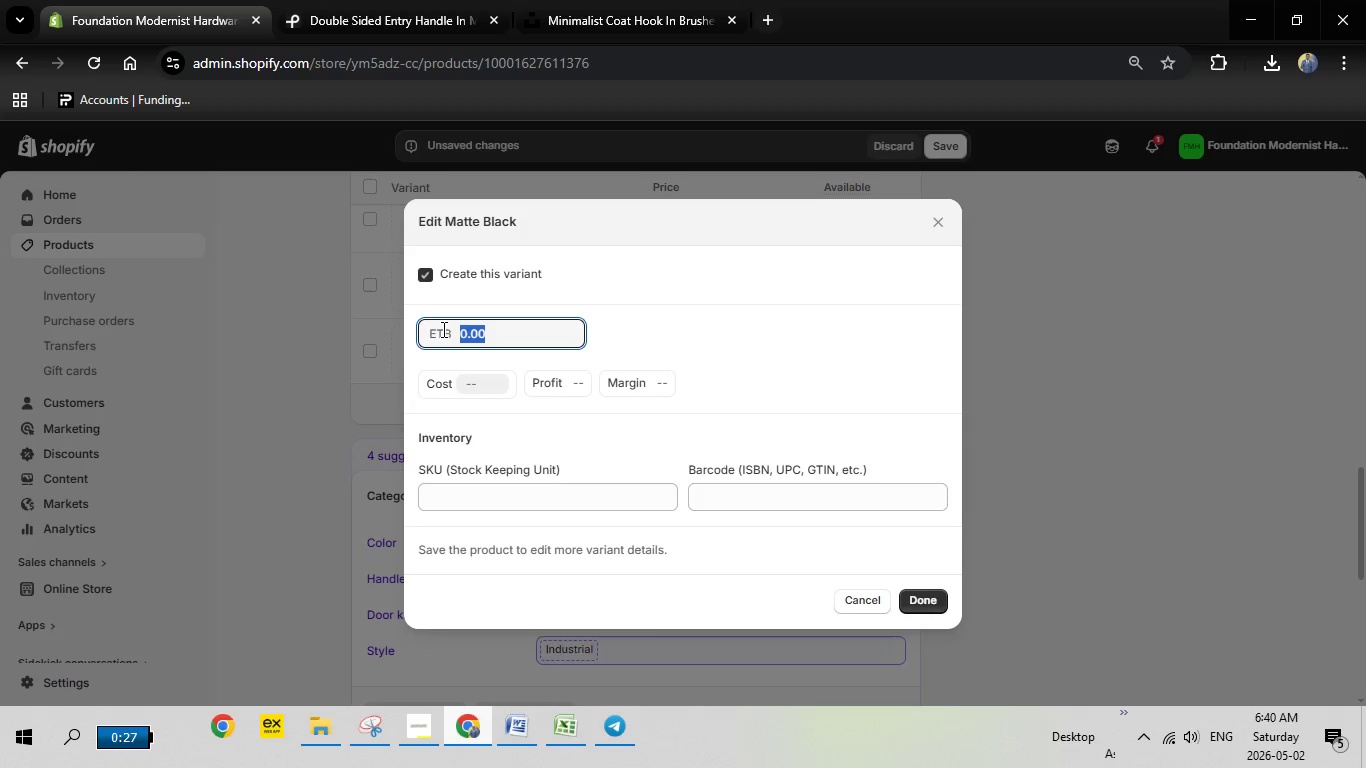 
type(23.85)
 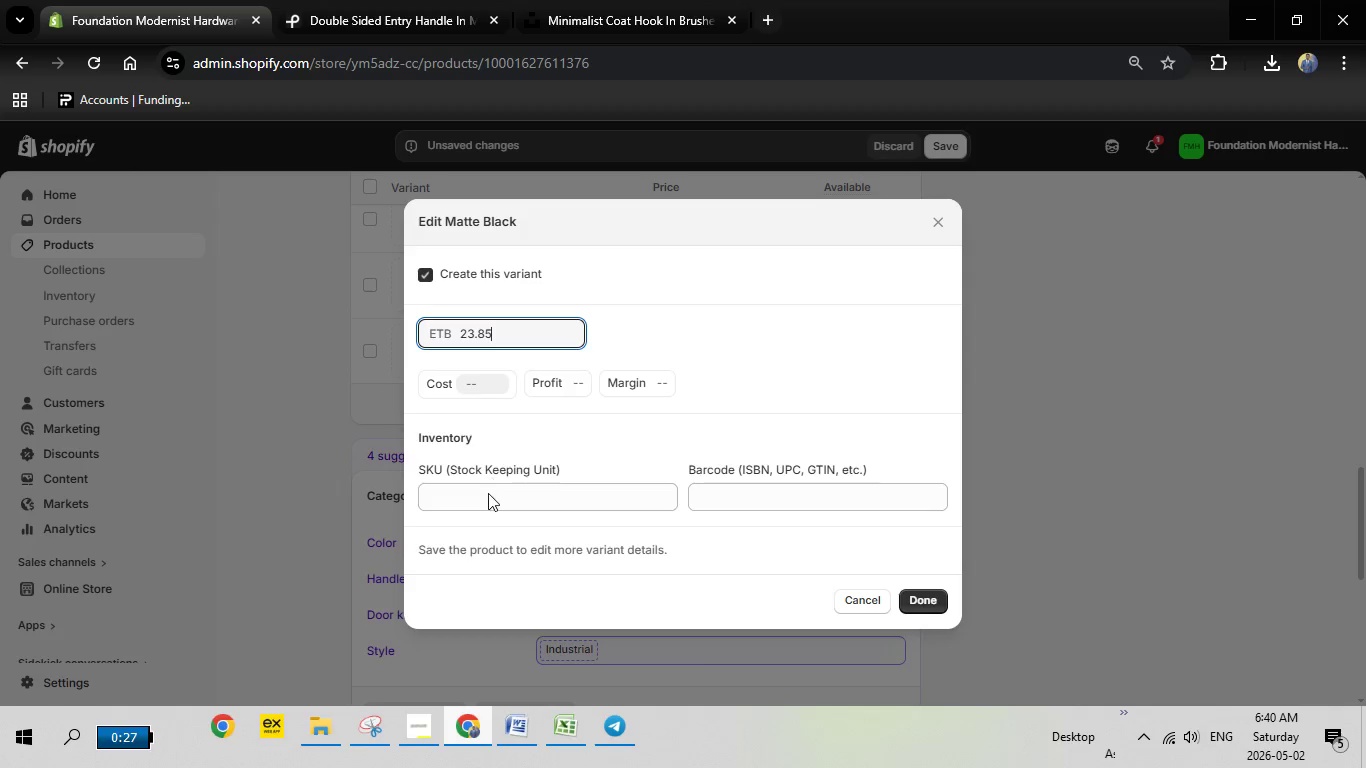 
double_click([488, 495])
 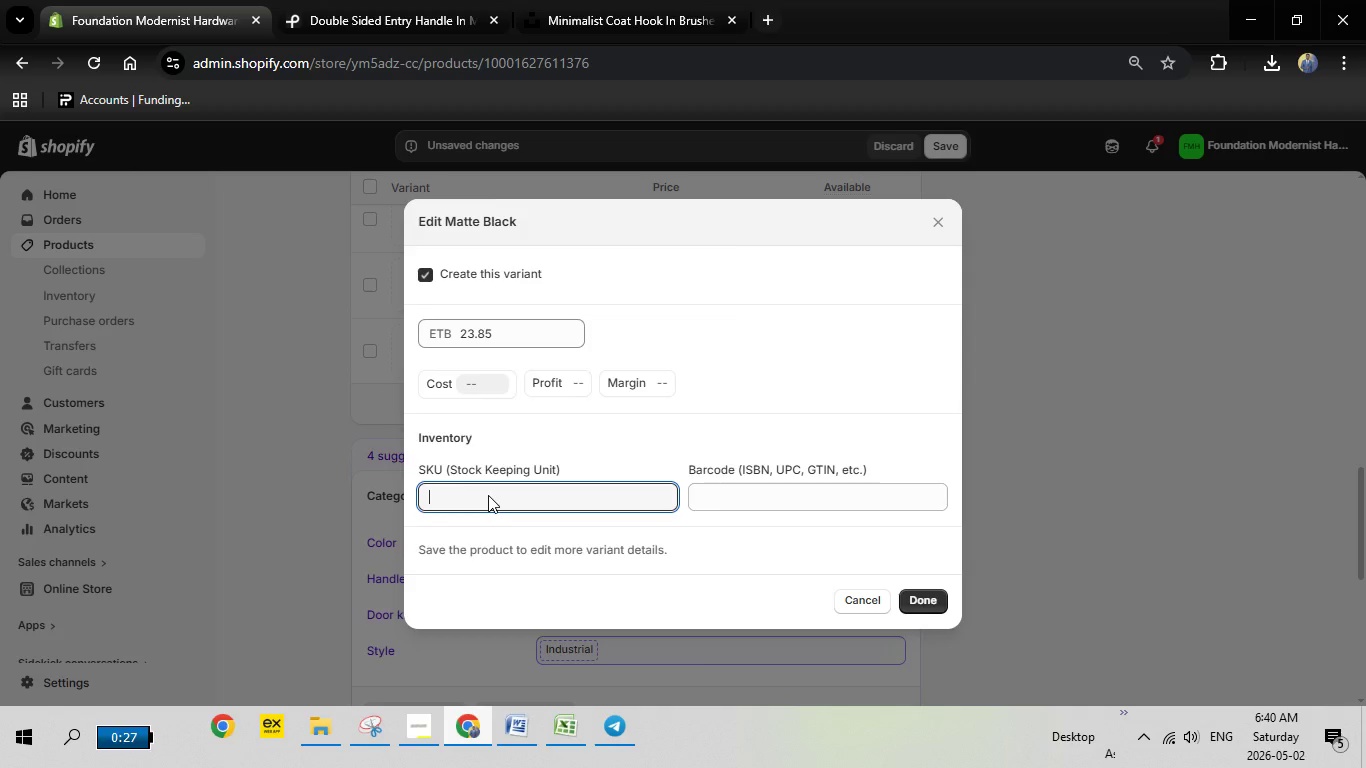 
right_click([488, 495])
 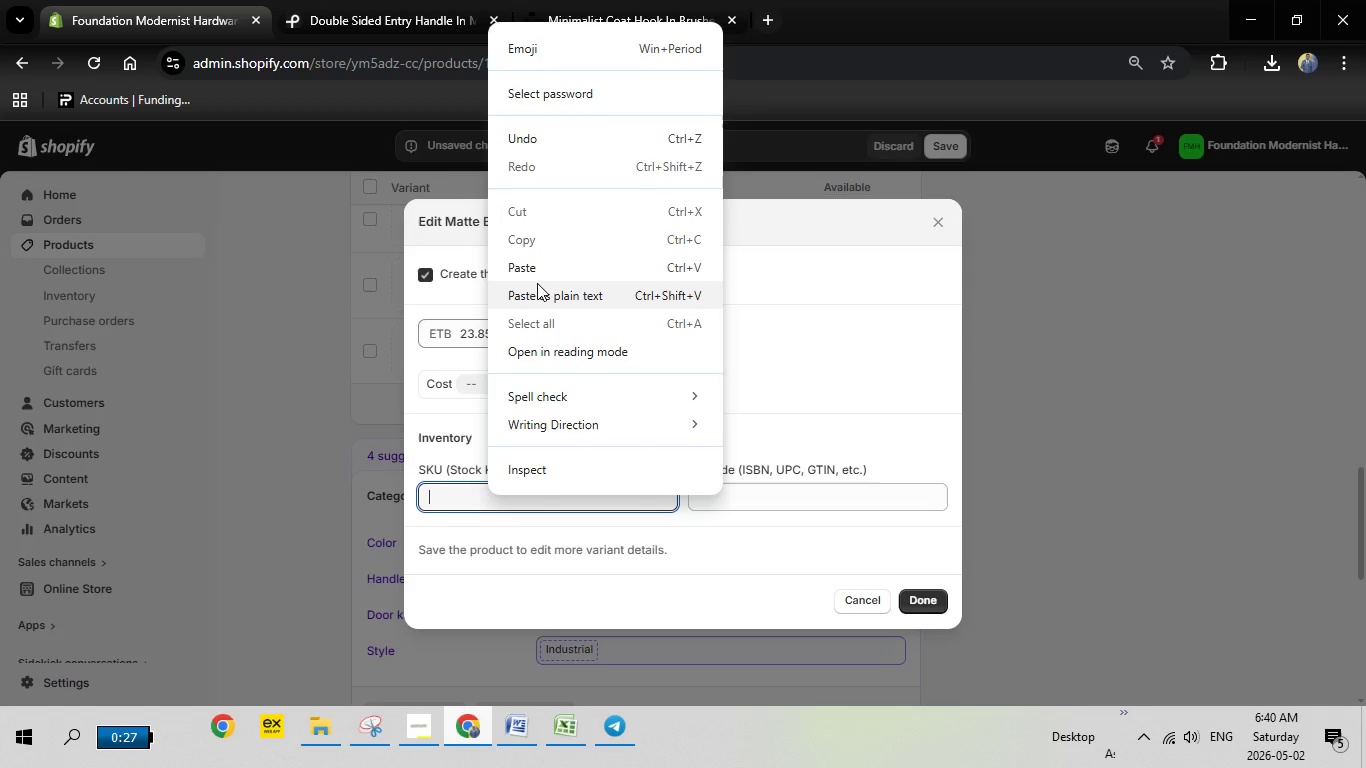 
left_click_drag(start_coordinate=[537, 283], to_coordinate=[537, 277])
 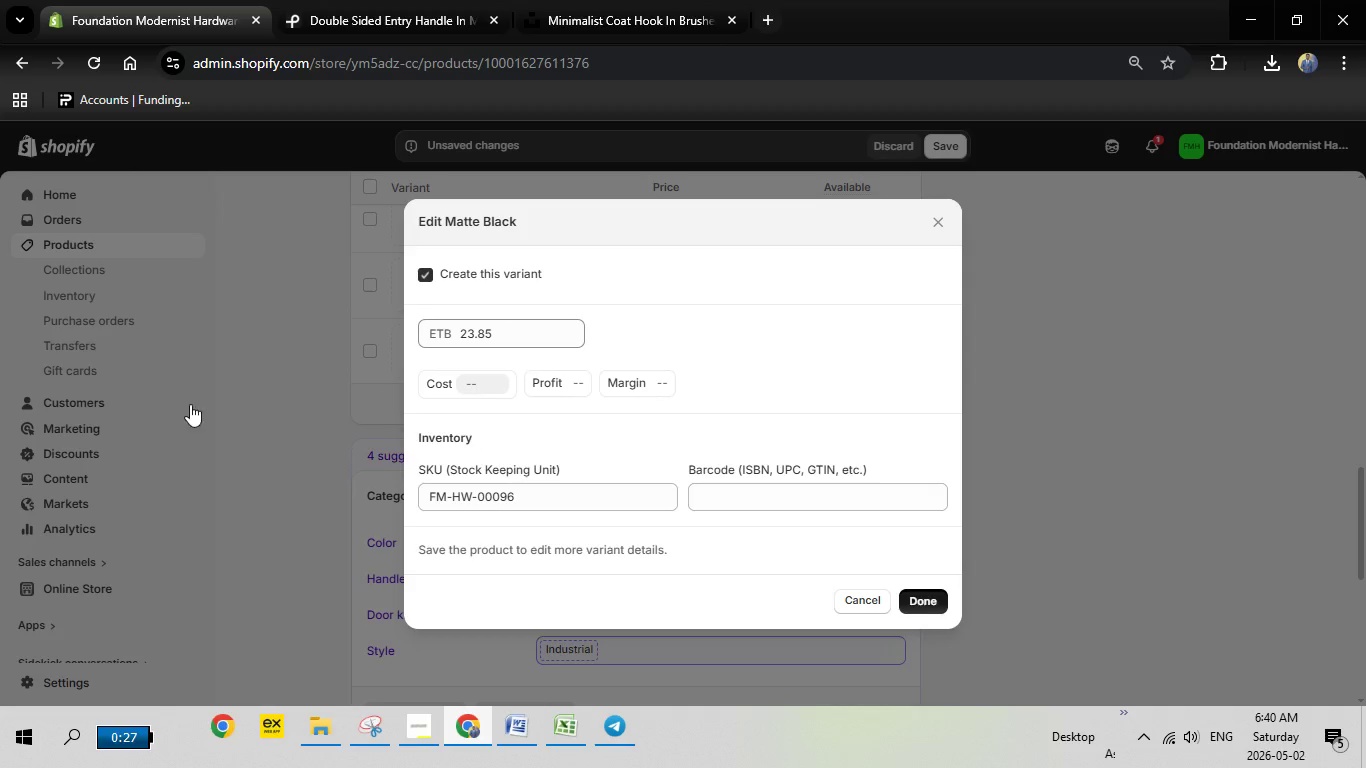 
mouse_move([421, 451])
 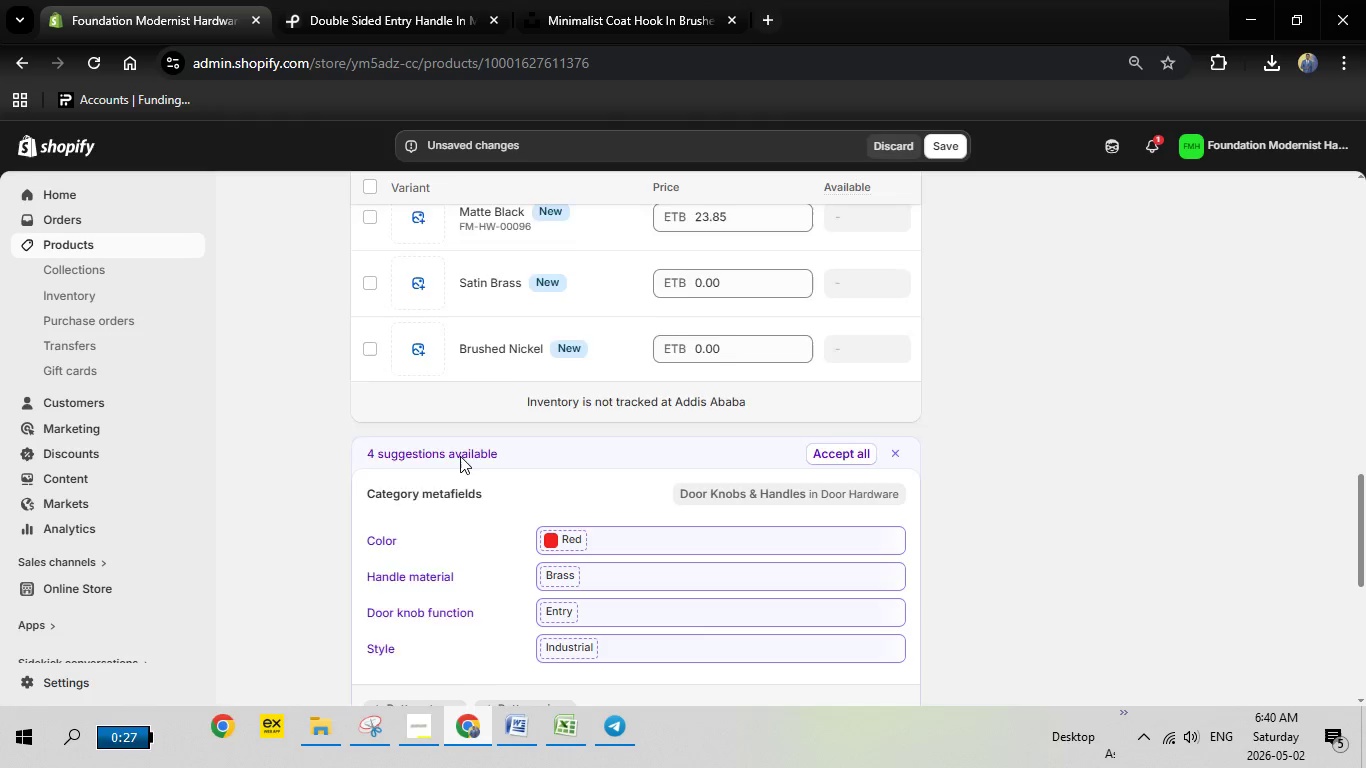 
scroll: coordinate [460, 456], scroll_direction: none, amount: 0.0
 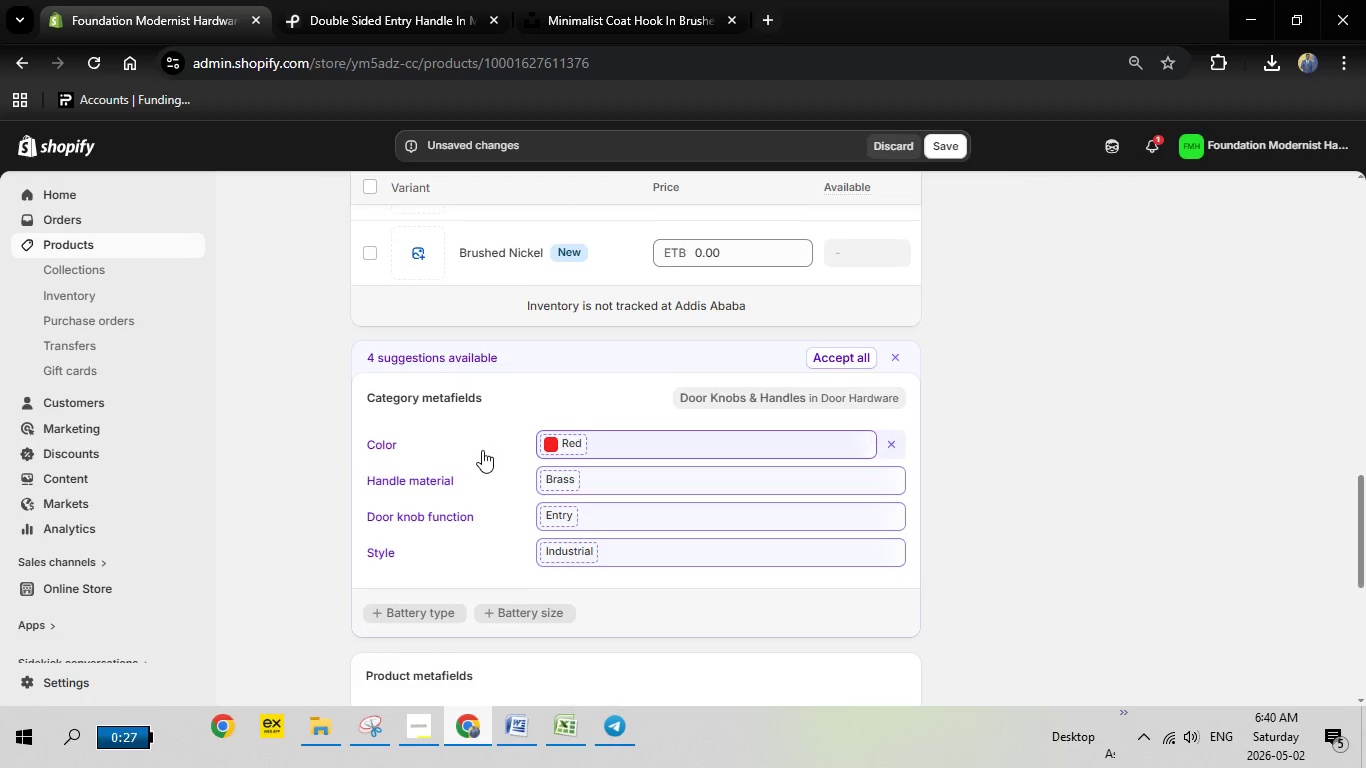 
scroll: coordinate [482, 450], scroll_direction: up, amount: 2.0
 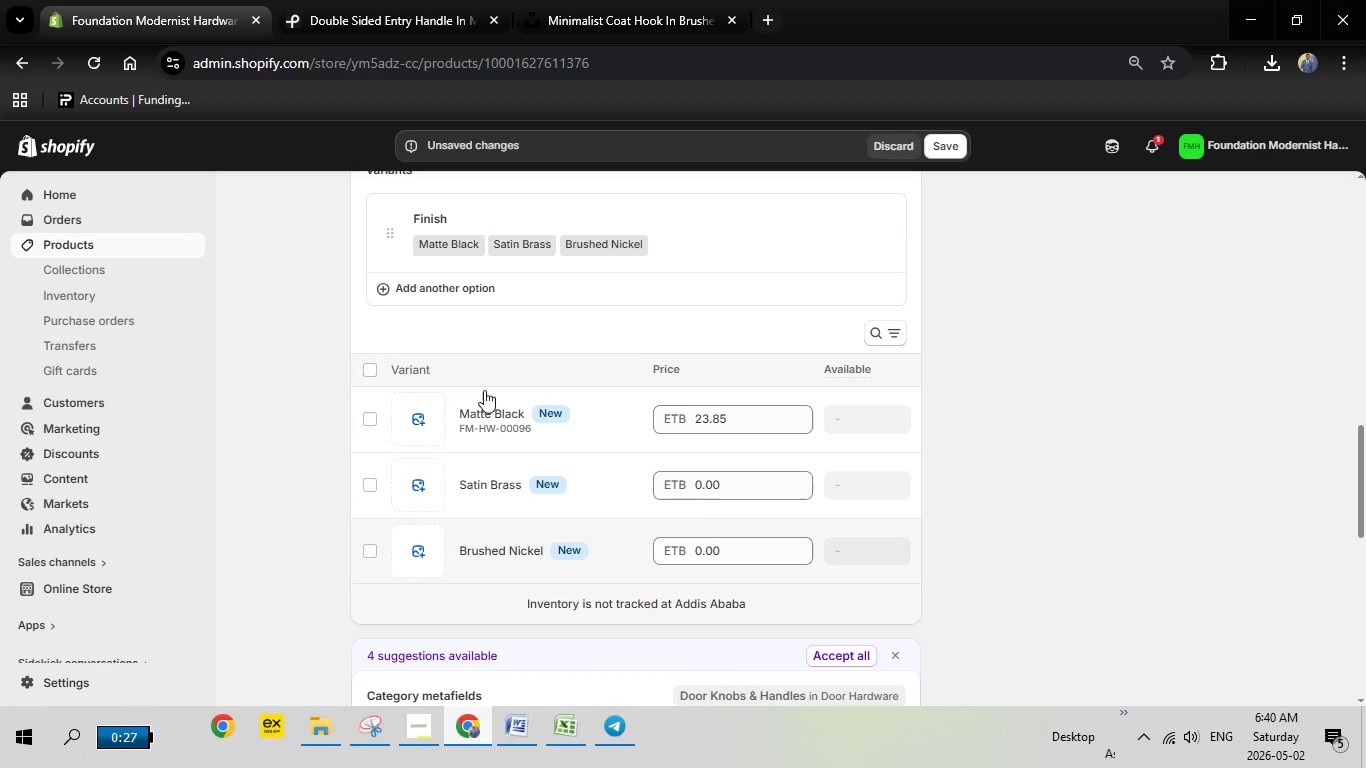 
left_click_drag(start_coordinate=[484, 390], to_coordinate=[489, 359])
 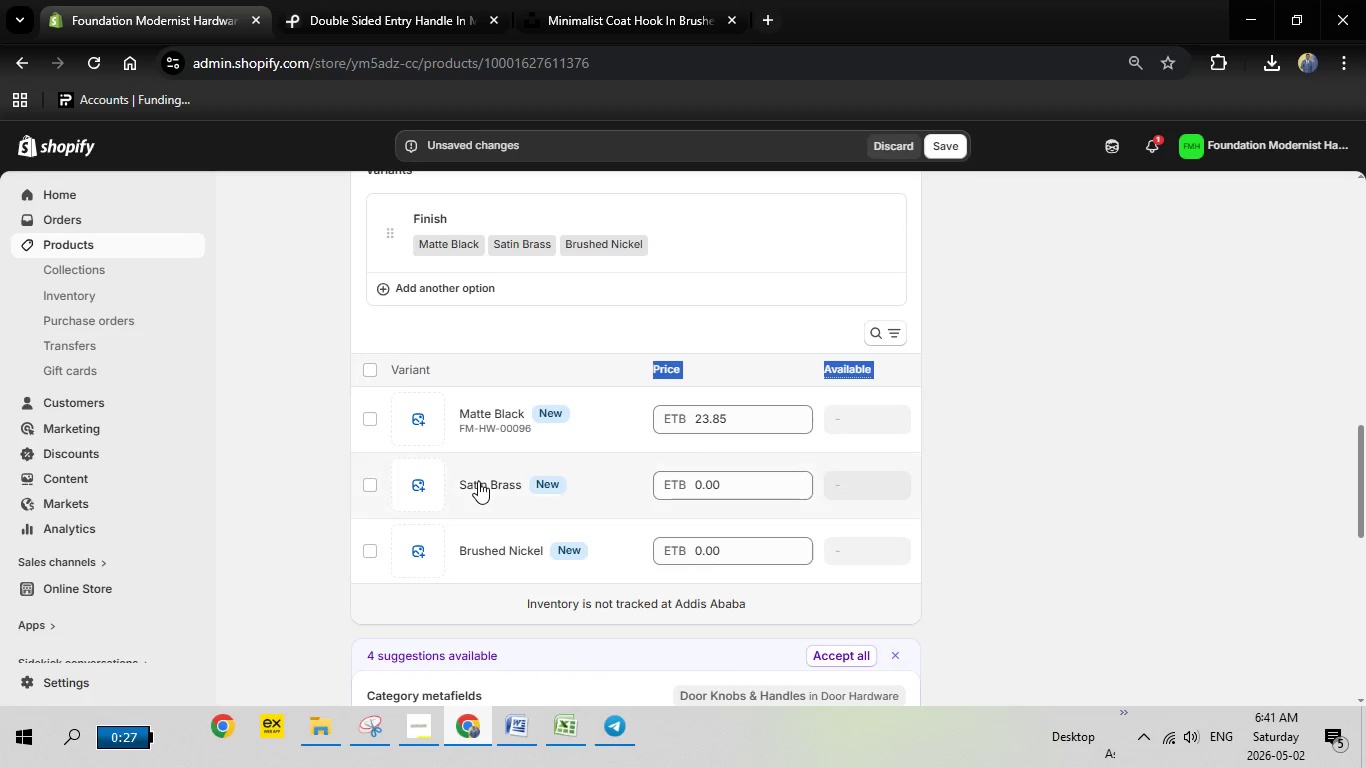 
left_click([478, 481])
 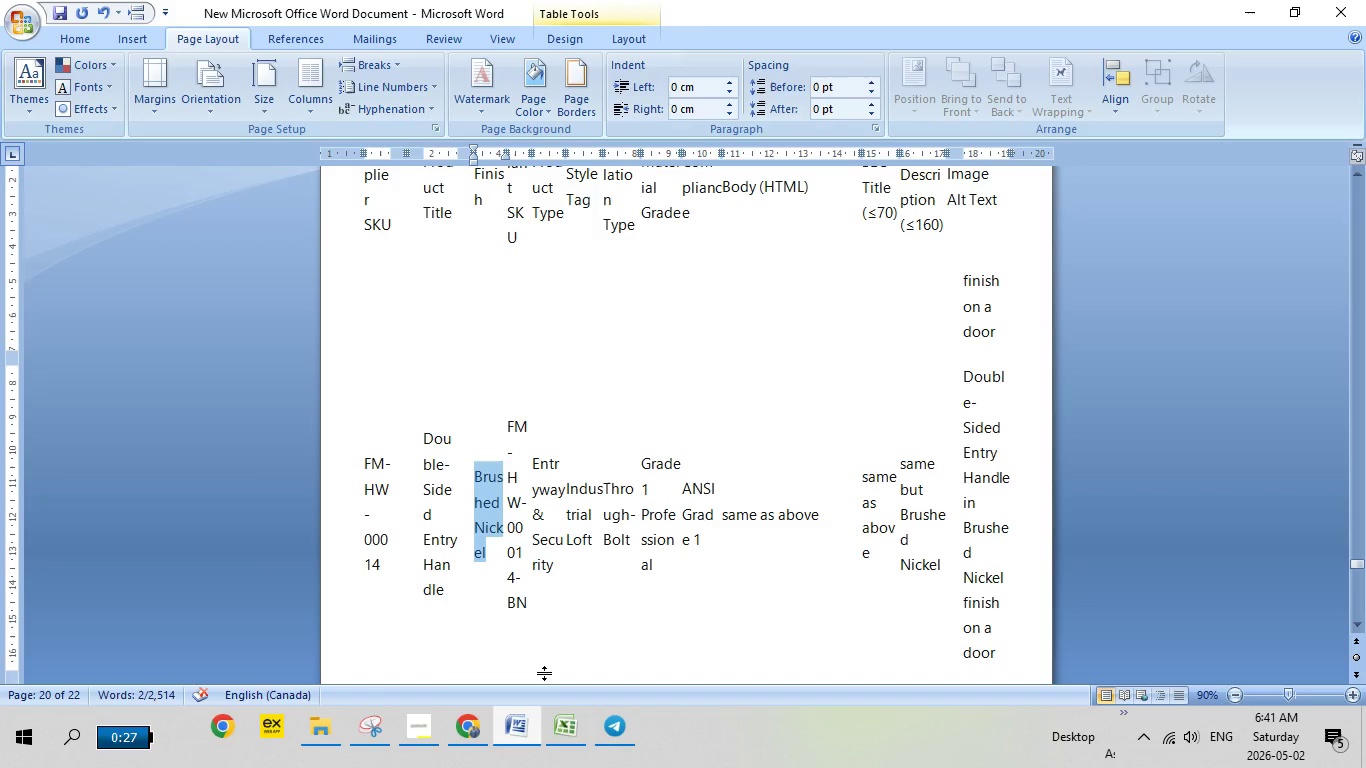 
left_click([552, 719])
 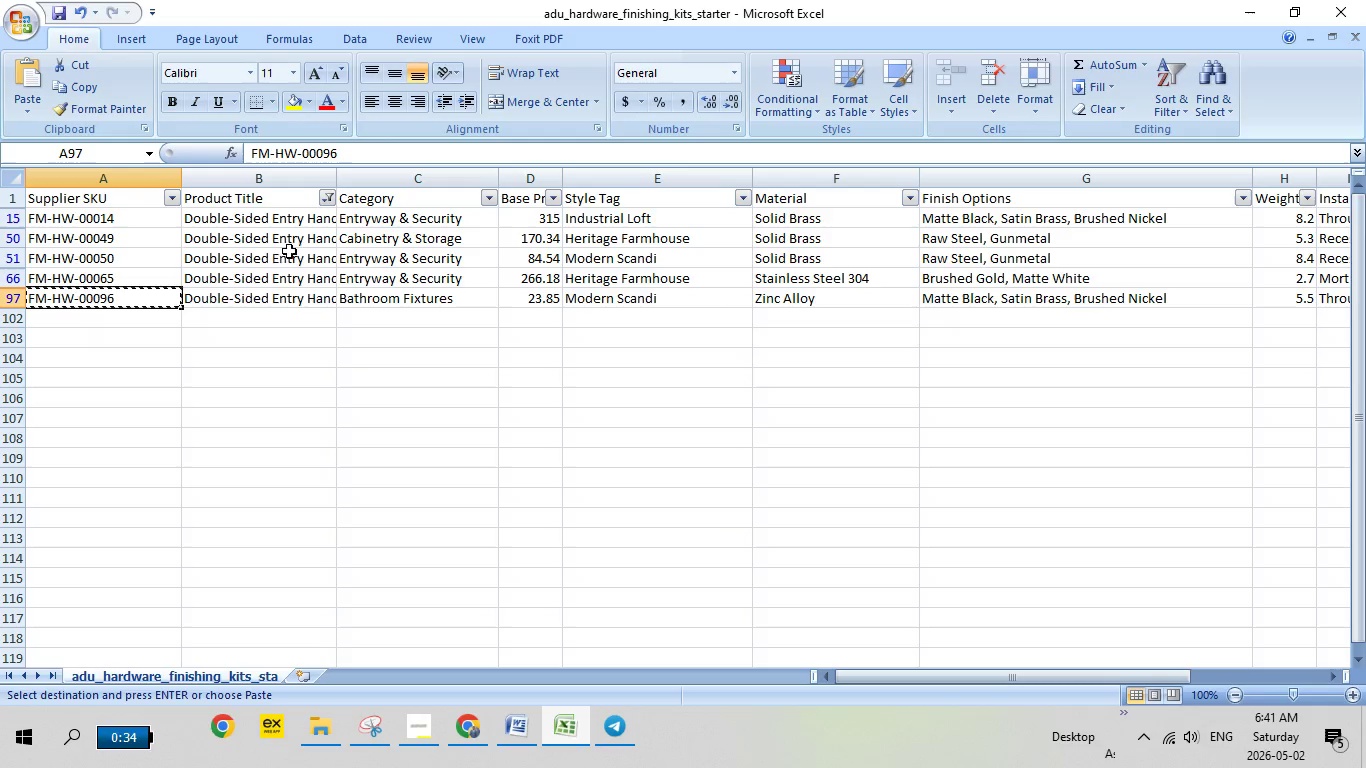 
wait(14.84)
 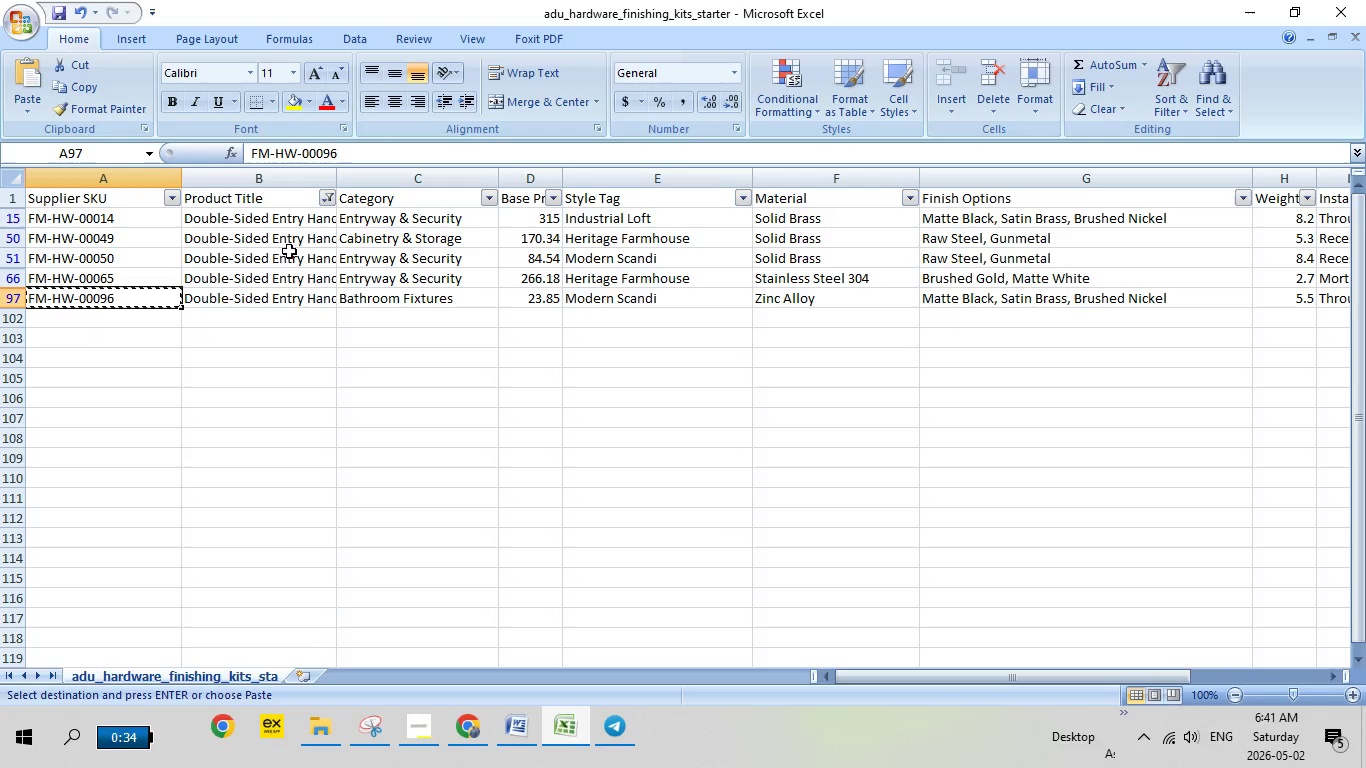 
right_click([104, 280])
 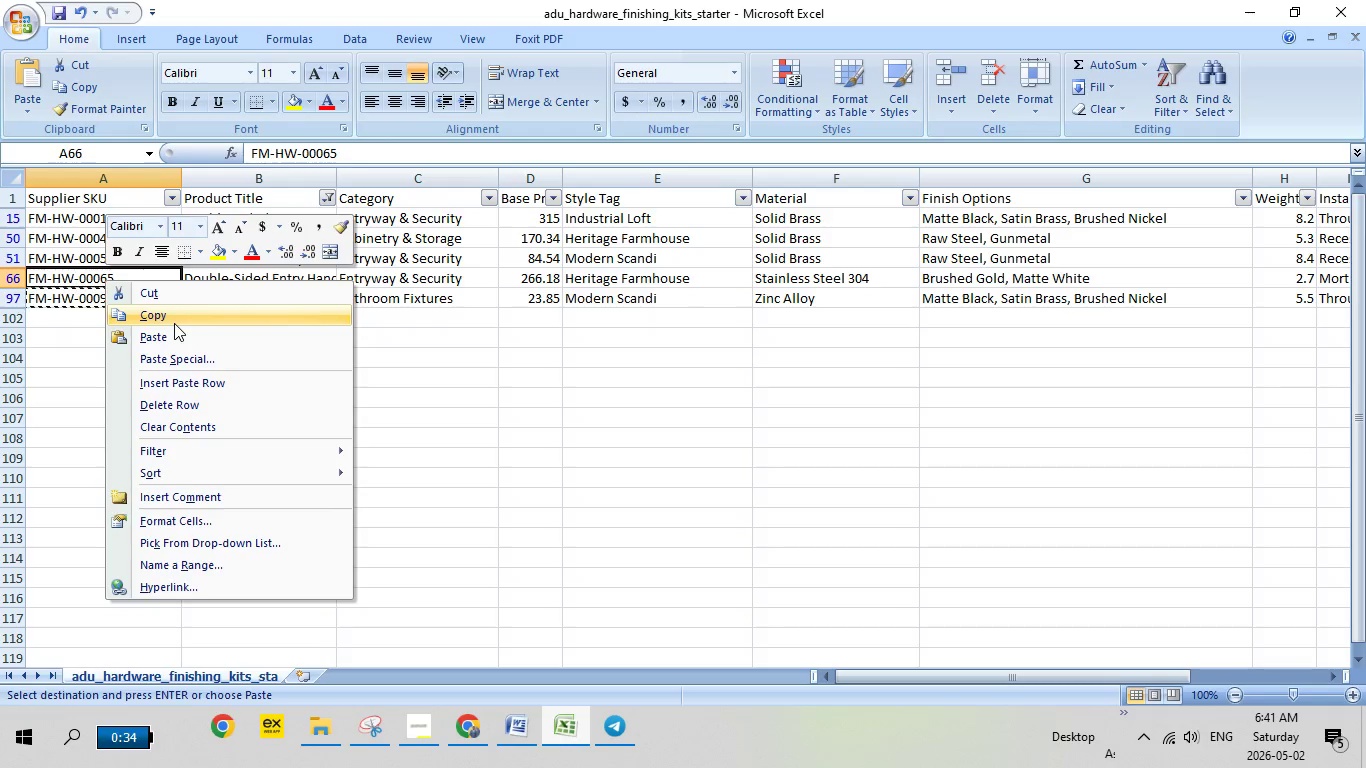 
left_click([174, 323])
 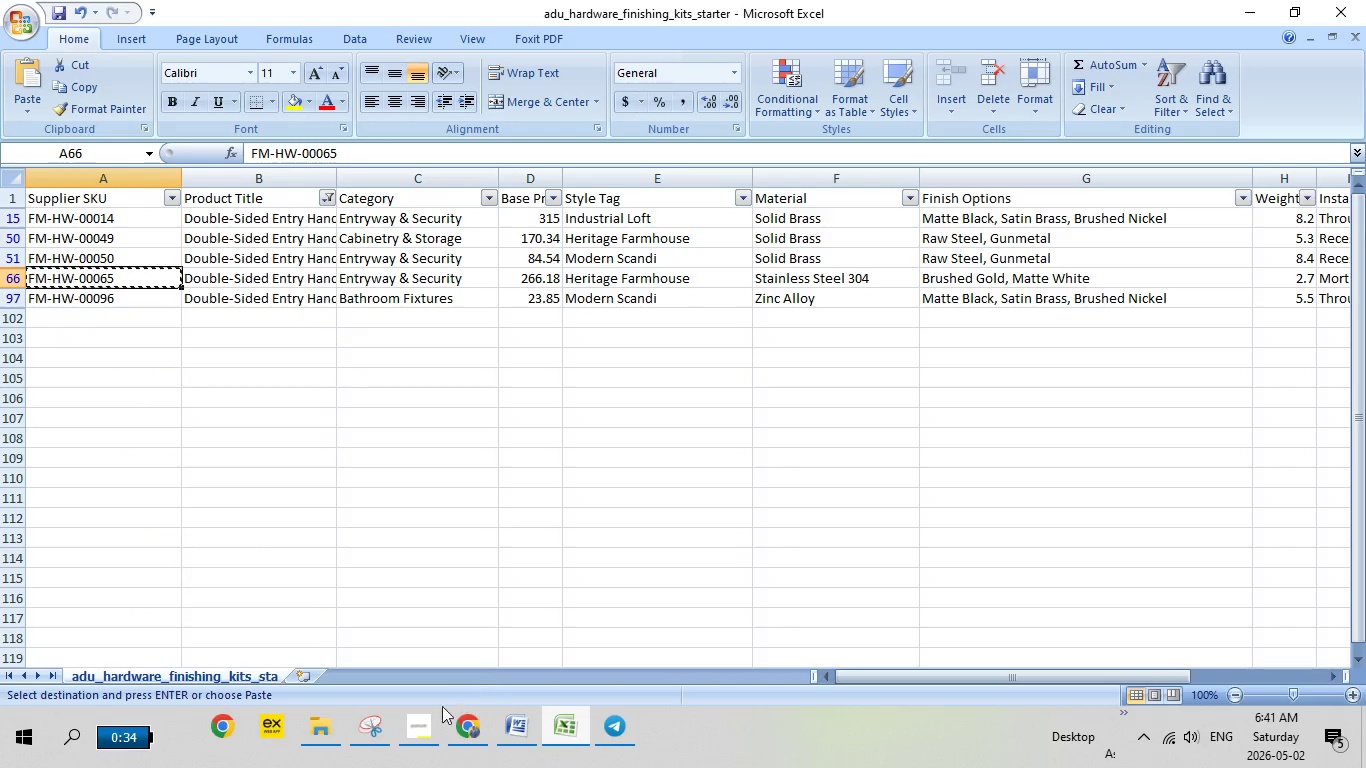 
left_click([458, 736])
 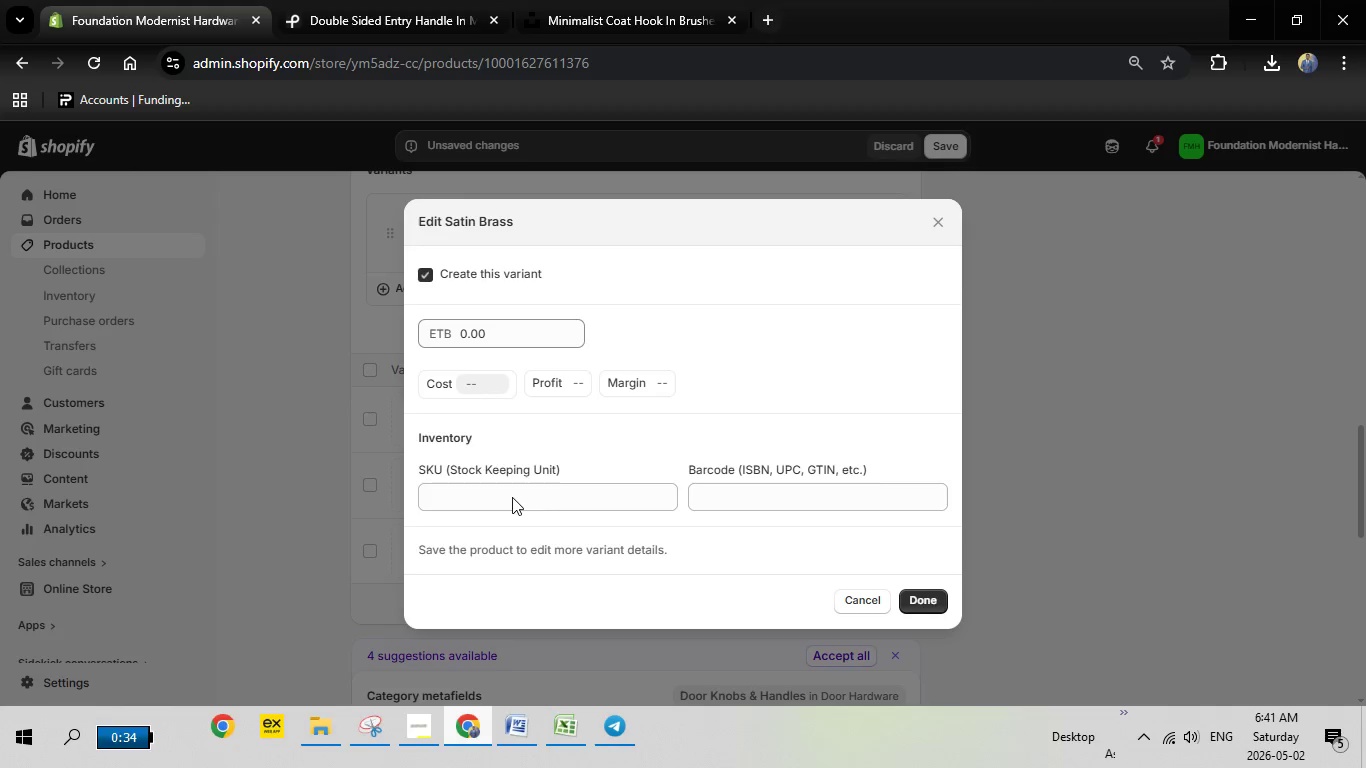 
left_click([512, 497])
 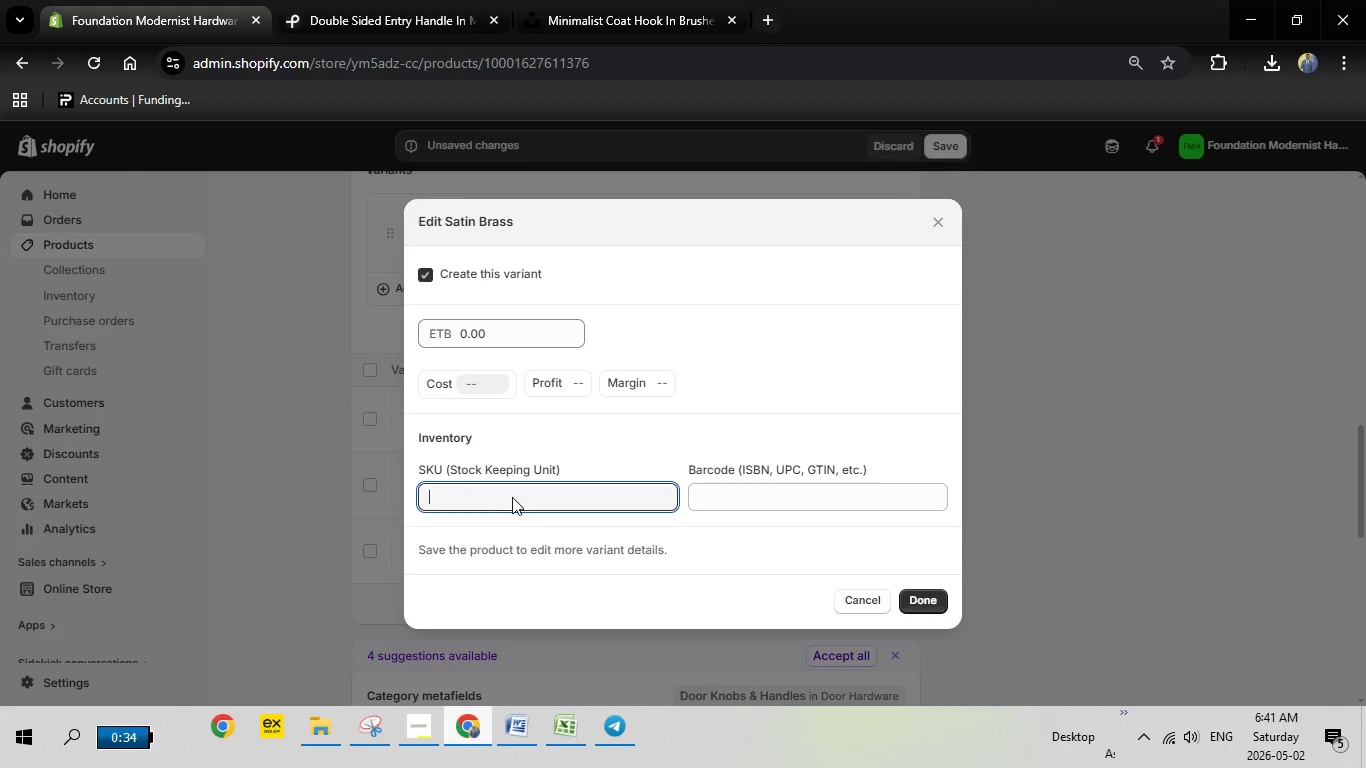 
right_click([512, 497])
 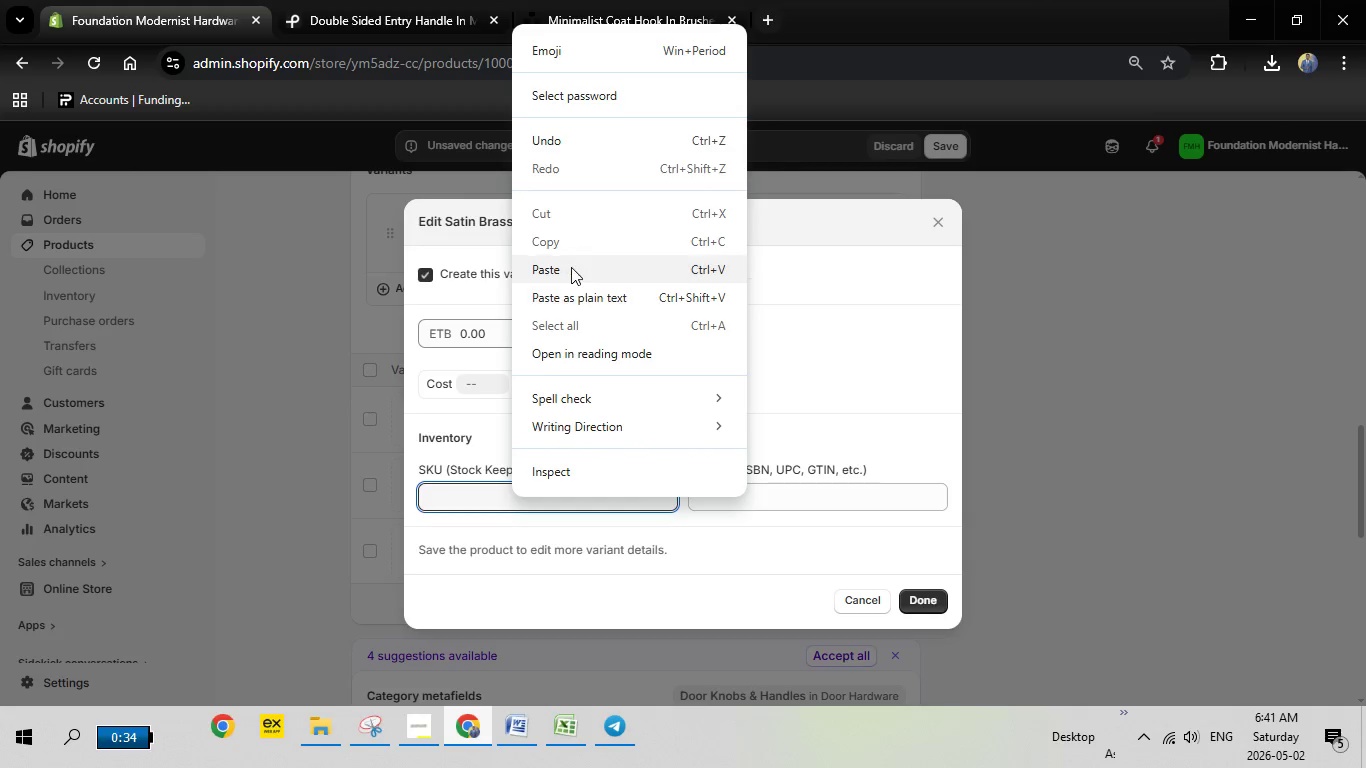 
left_click([571, 267])
 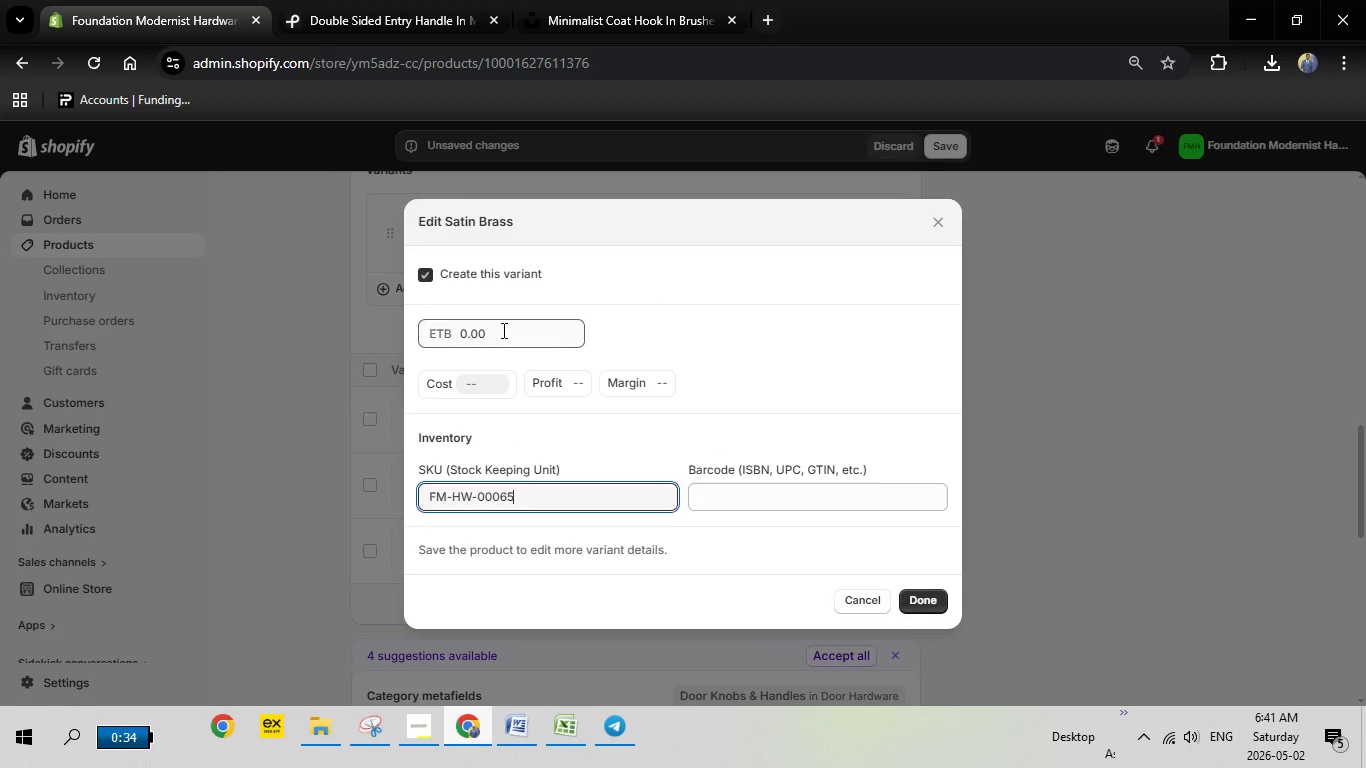 
left_click_drag(start_coordinate=[502, 330], to_coordinate=[451, 332])
 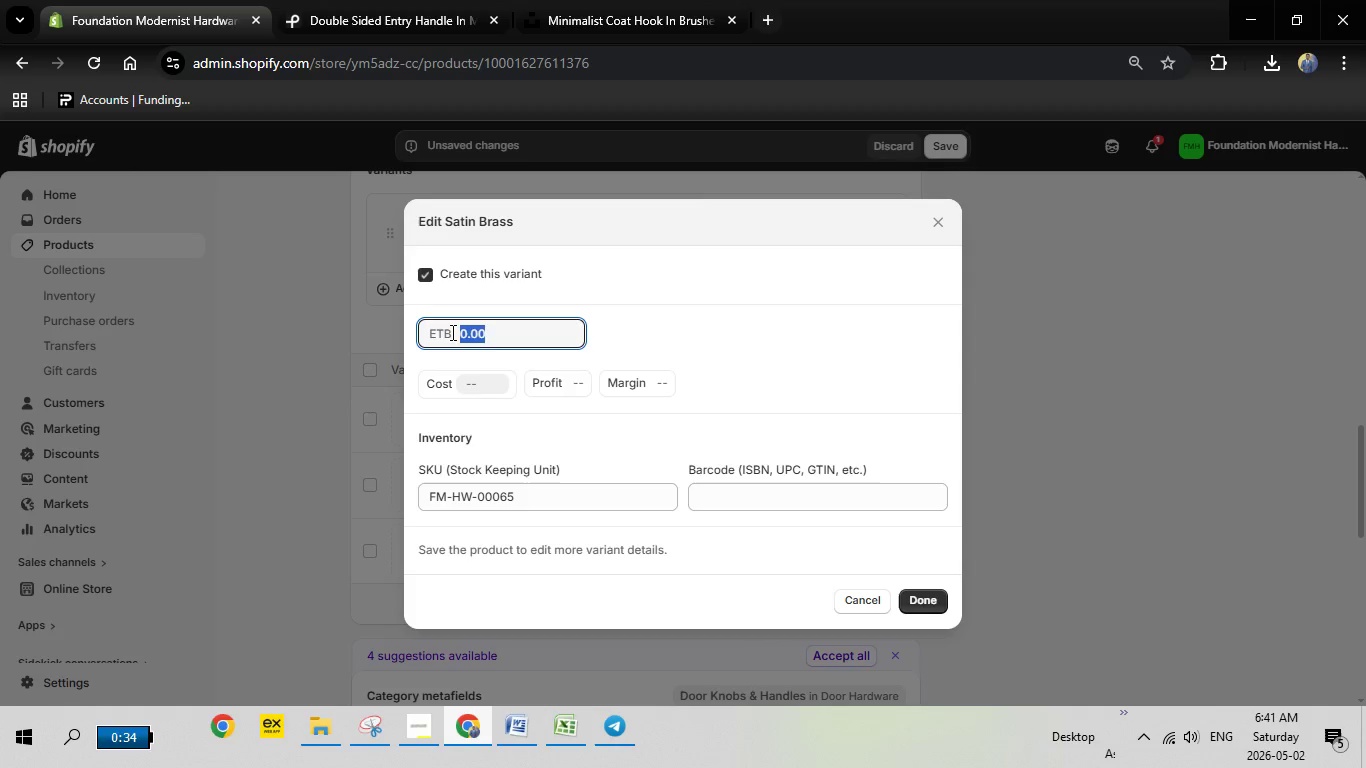 
type(266.18)
 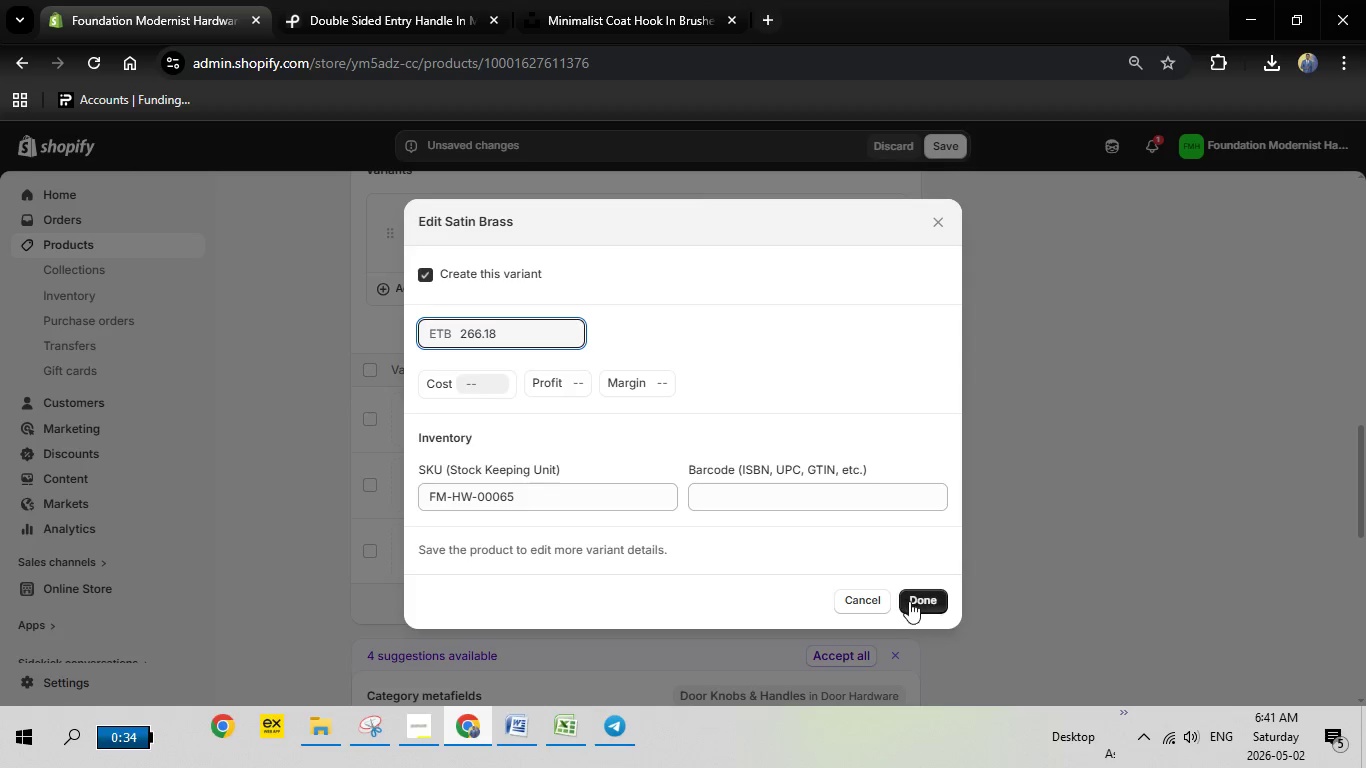 
left_click([909, 601])
 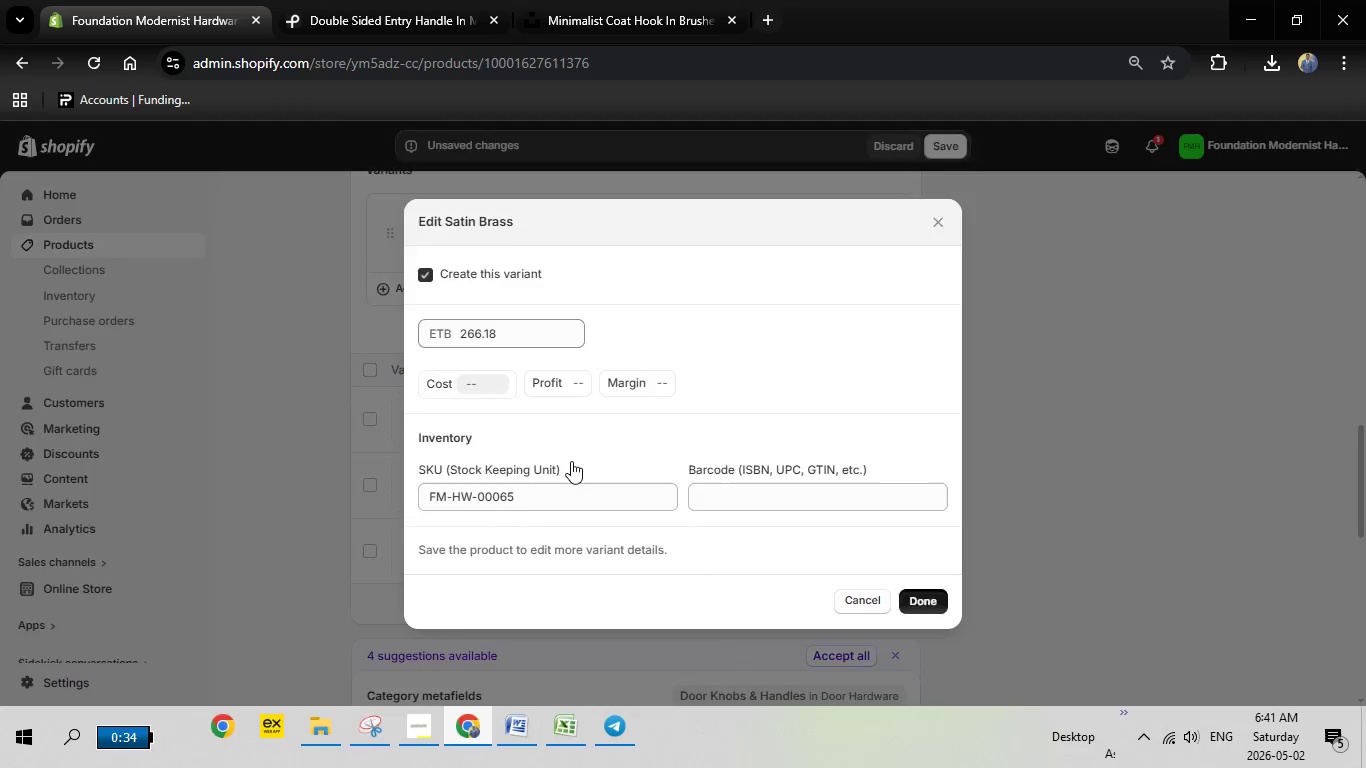 
scroll: coordinate [571, 461], scroll_direction: none, amount: 0.0
 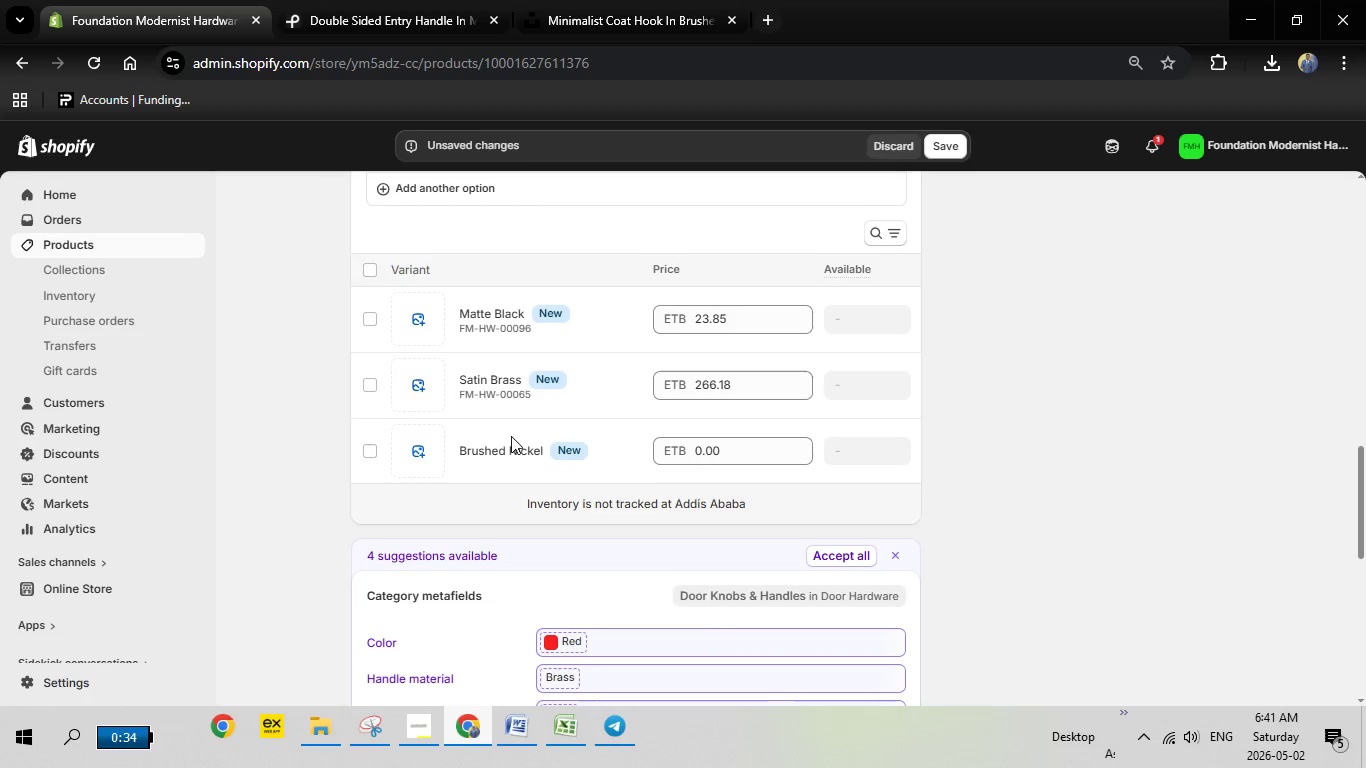 
left_click([490, 447])
 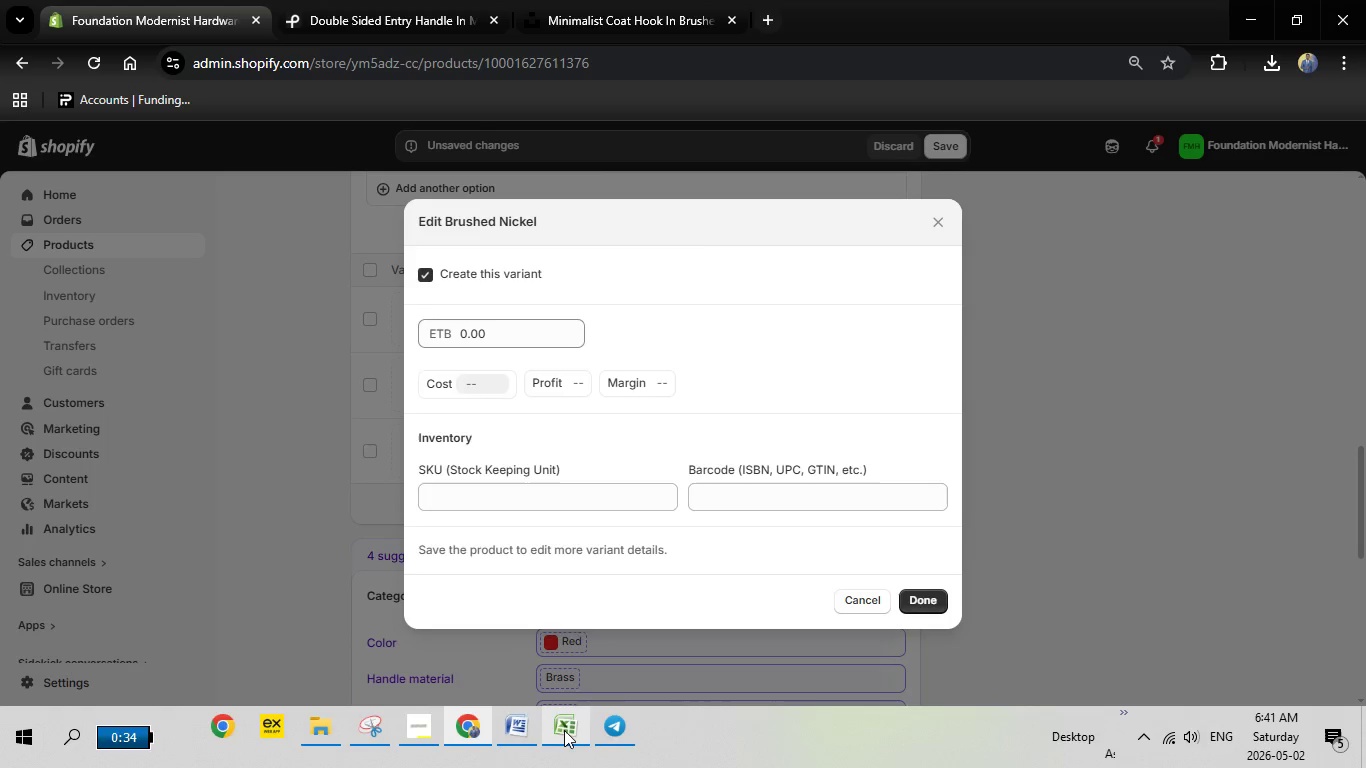 
left_click([565, 730])
 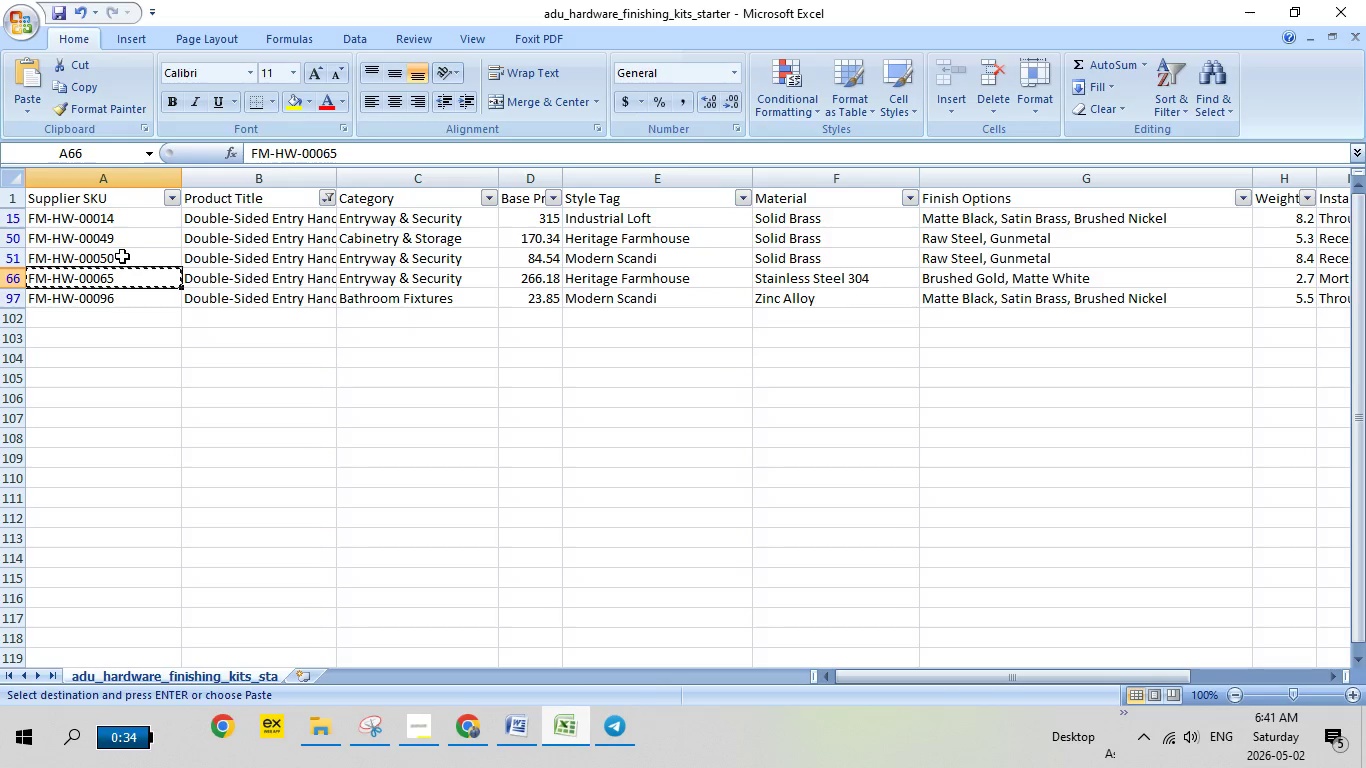 
wait(6.74)
 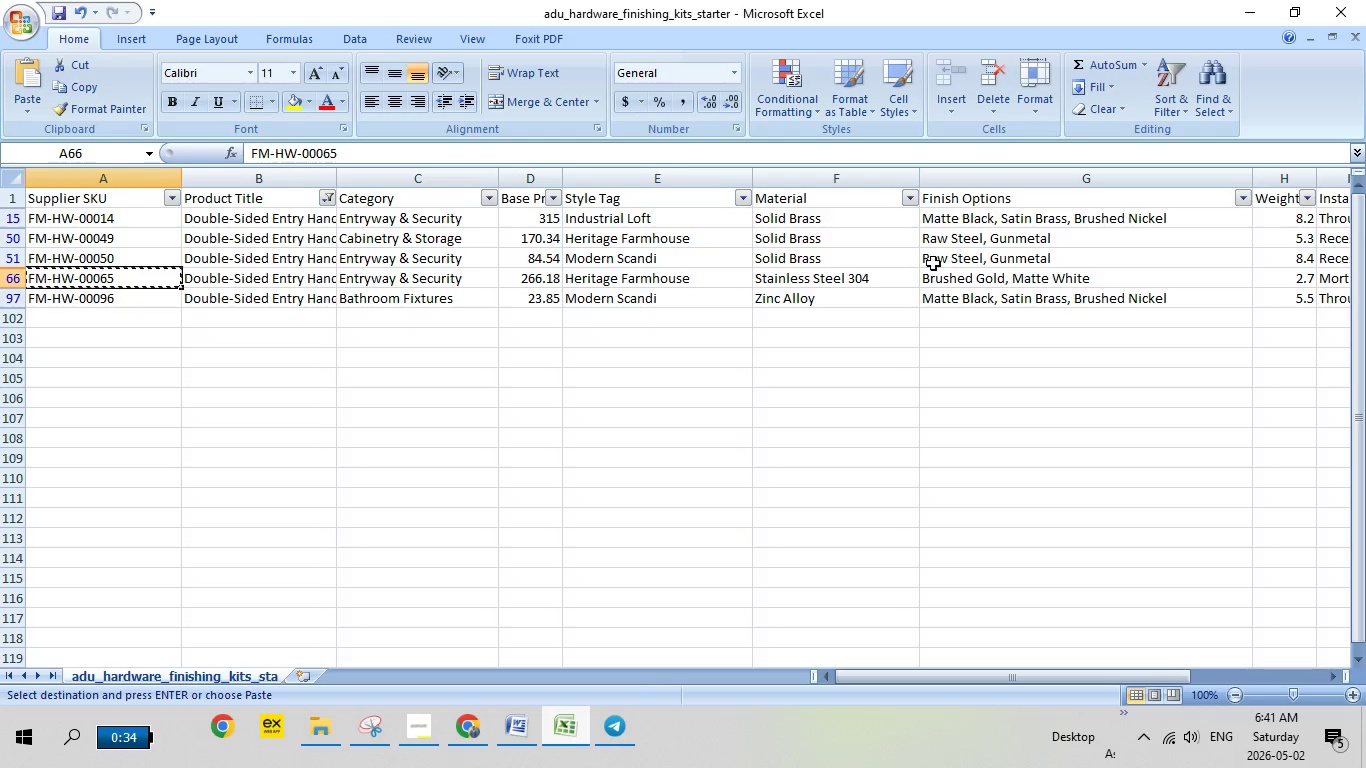 
right_click([101, 234])
 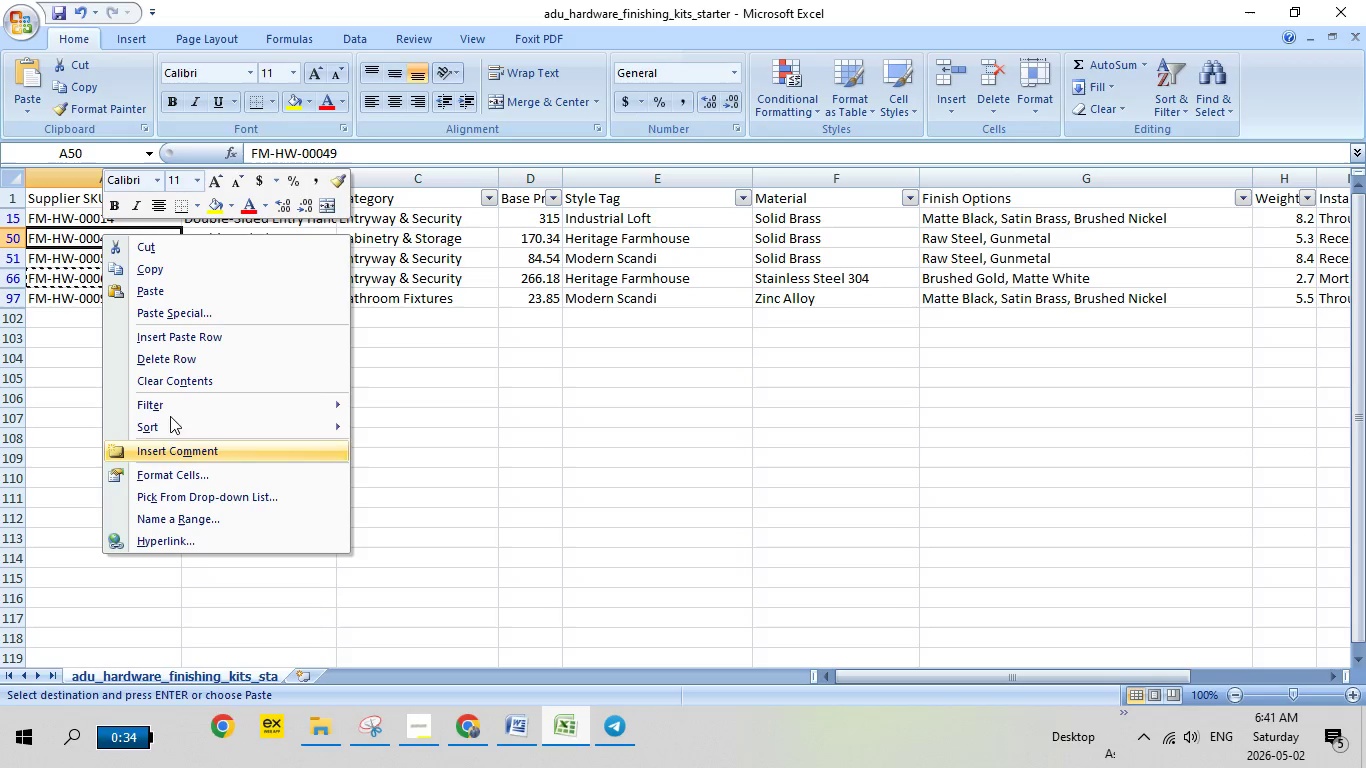 
left_click([168, 268])
 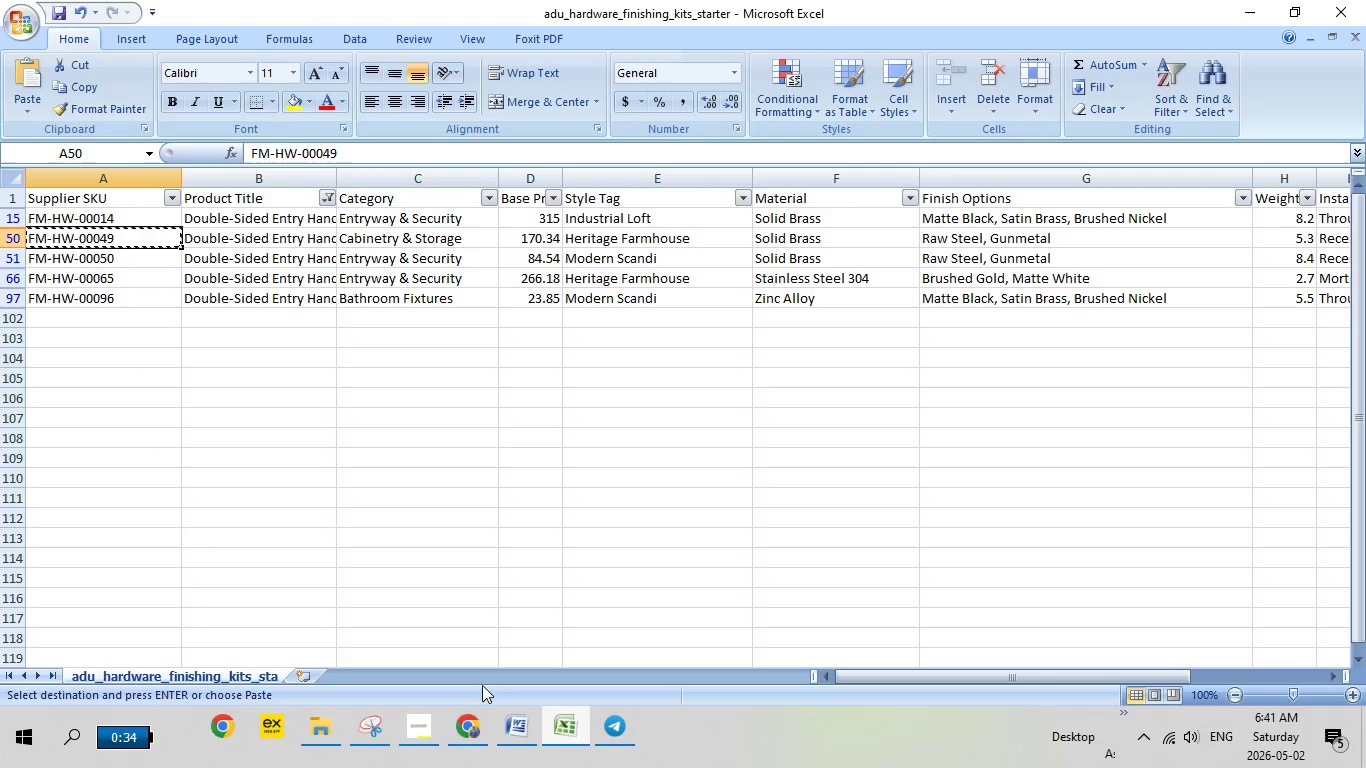 
left_click([463, 719])
 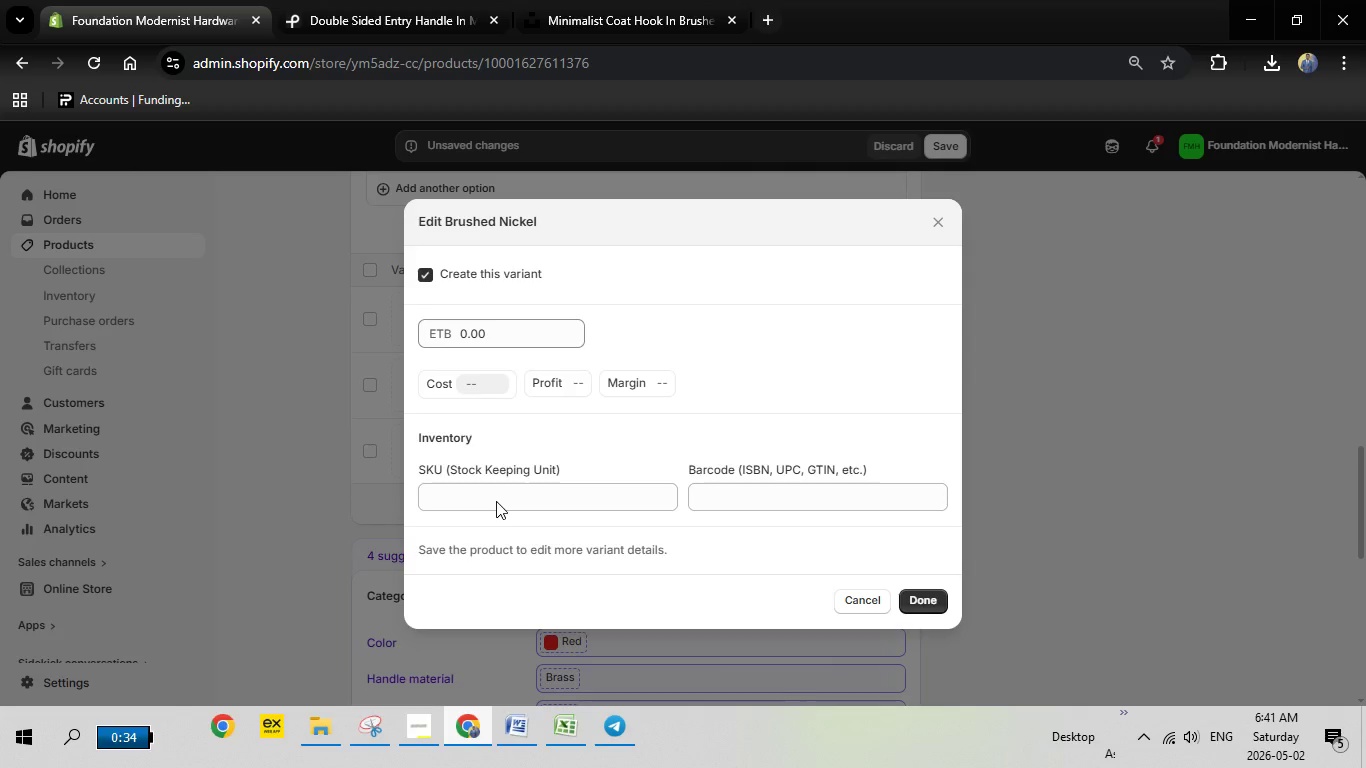 
double_click([496, 501])
 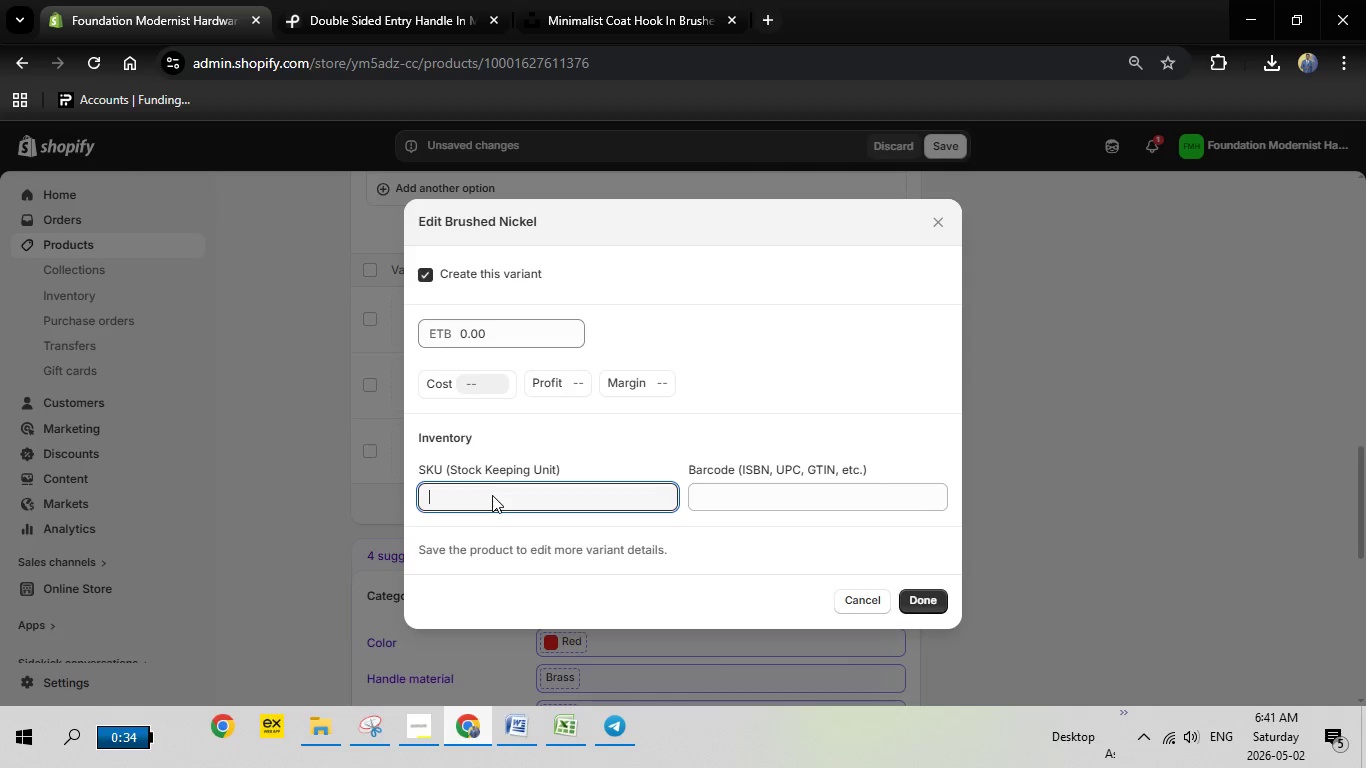 
right_click([492, 495])
 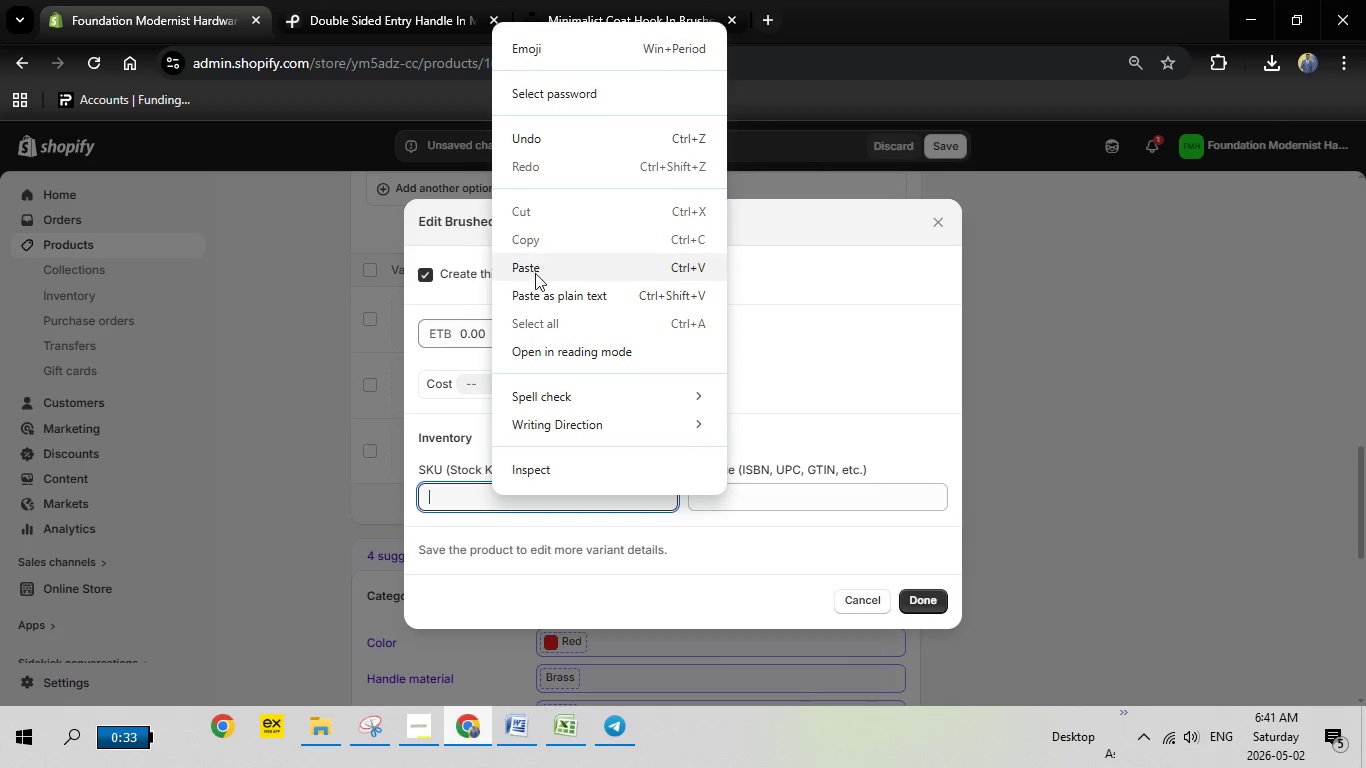 
left_click([535, 273])
 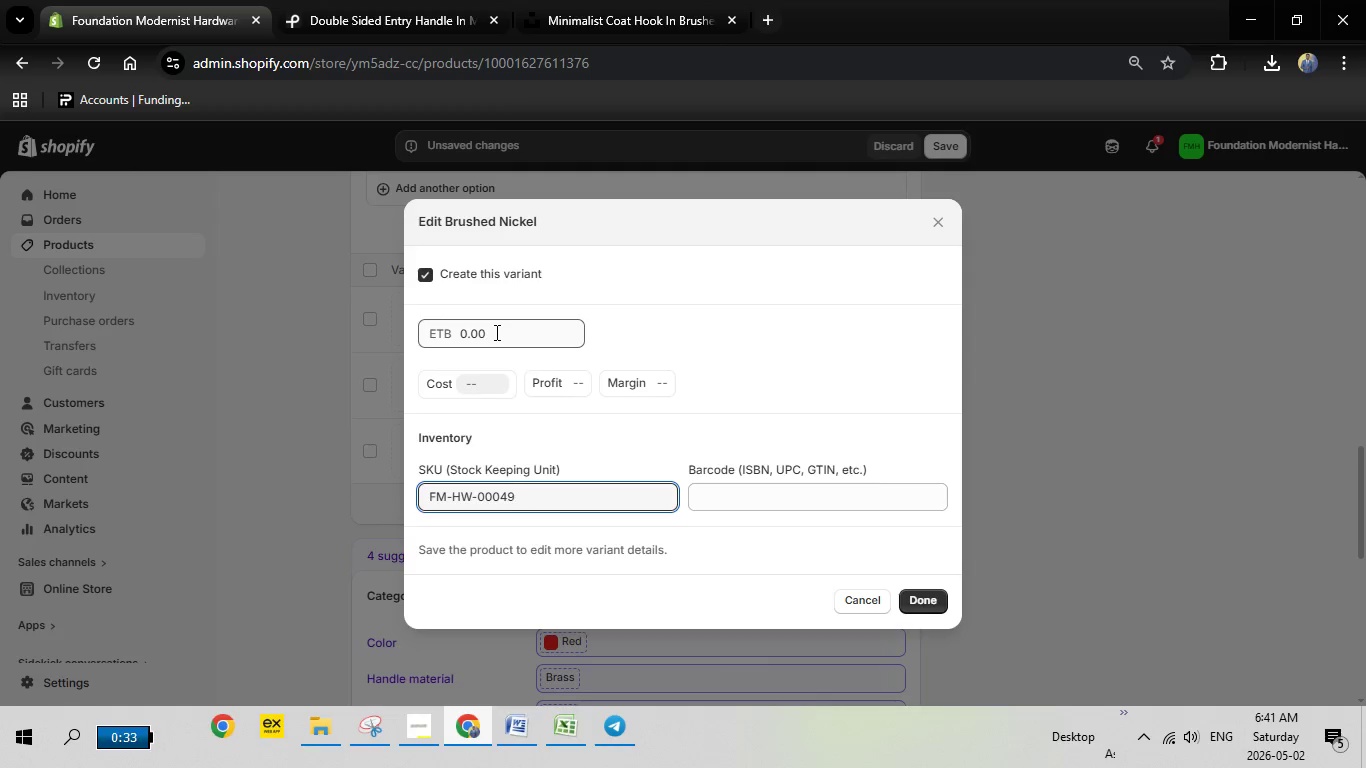 
left_click([495, 332])
 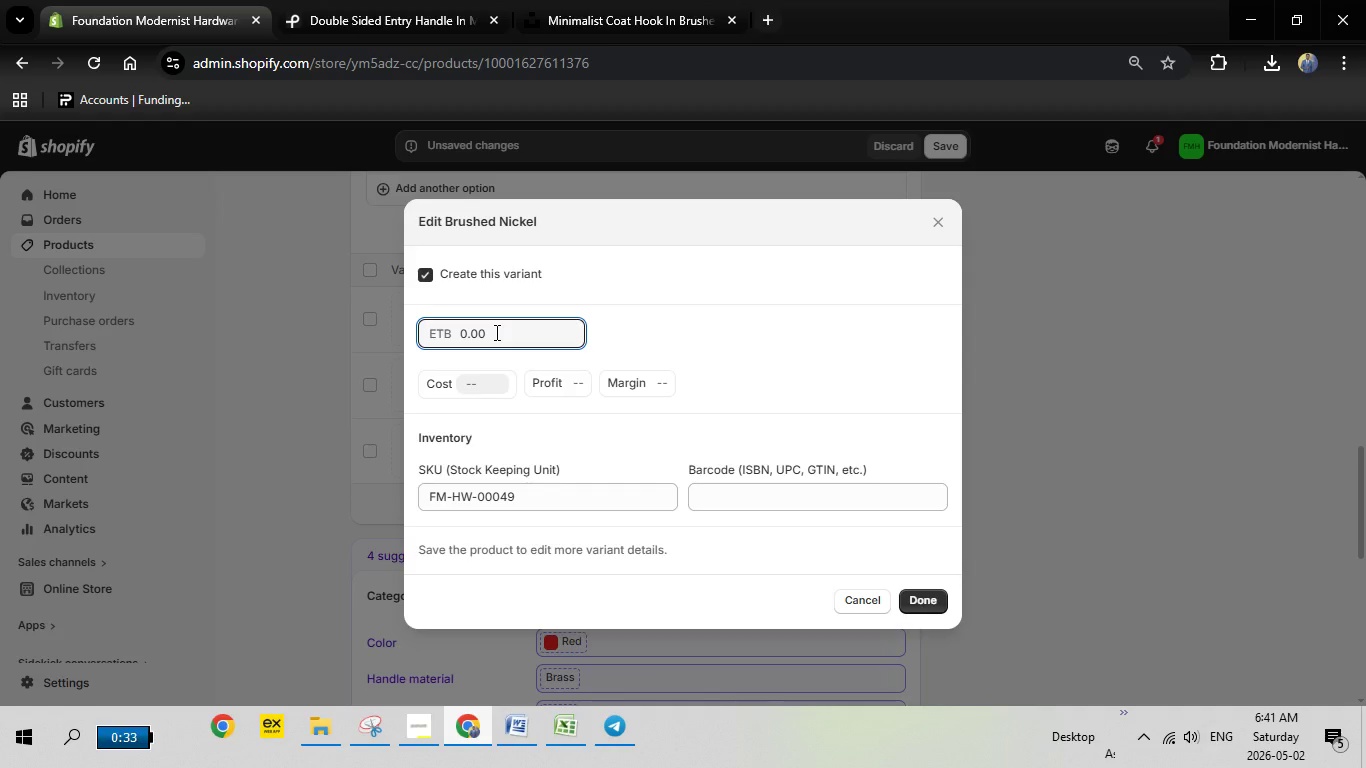 
left_click_drag(start_coordinate=[495, 332], to_coordinate=[448, 332])
 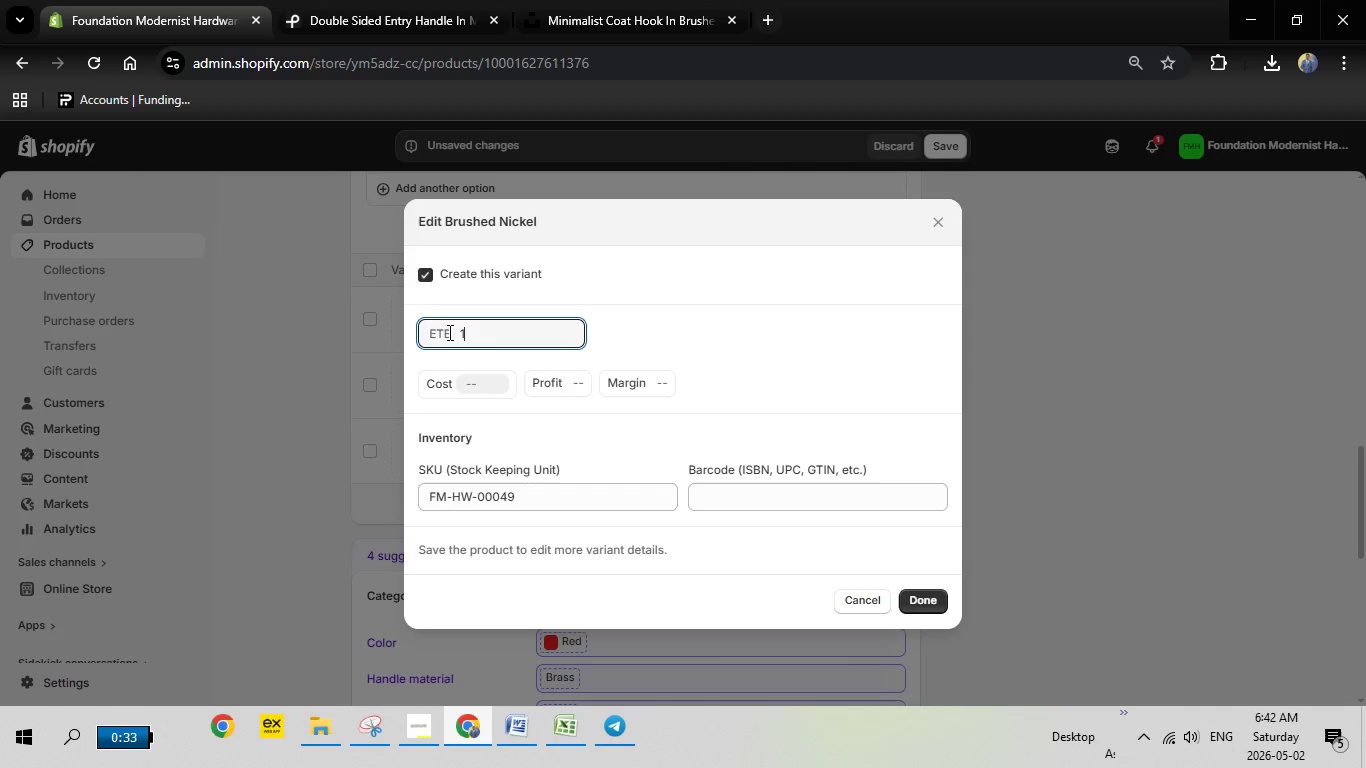 
type(170.34)
 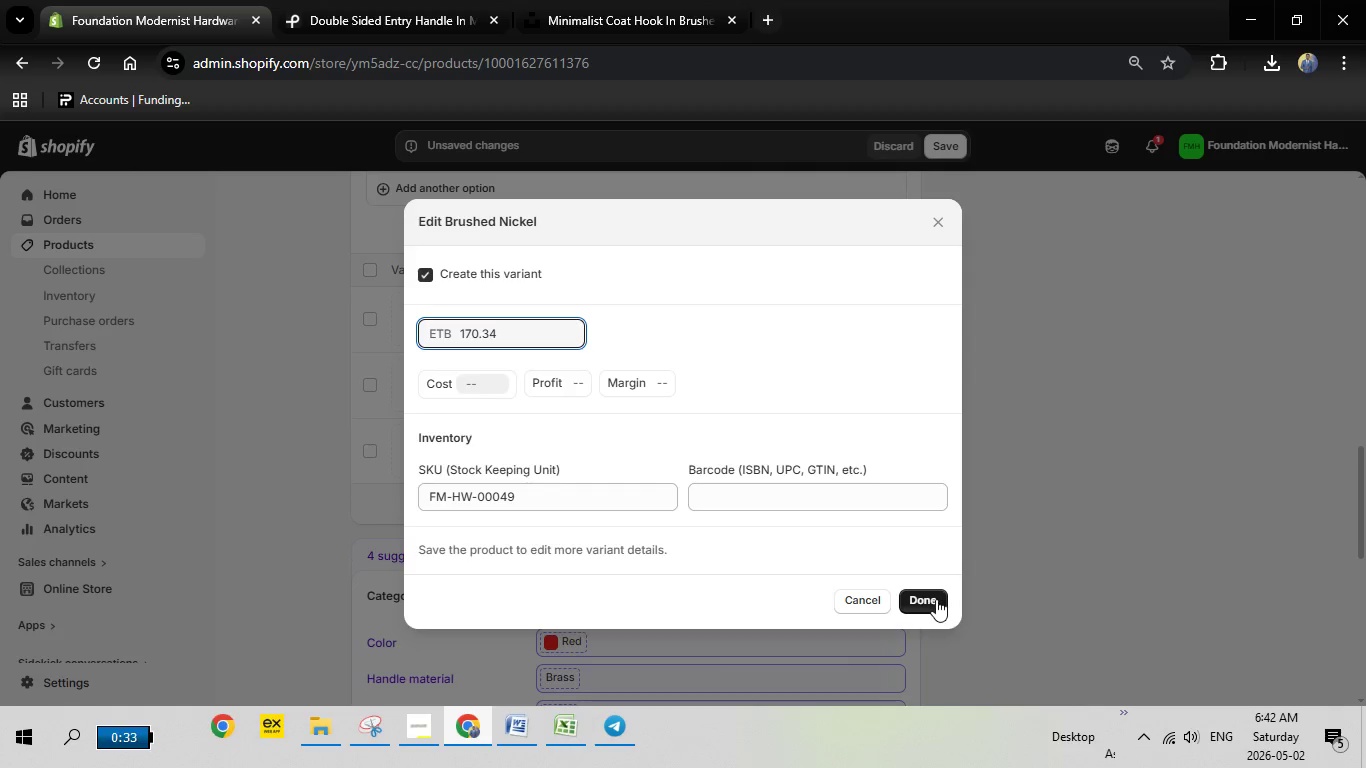 
left_click([936, 599])
 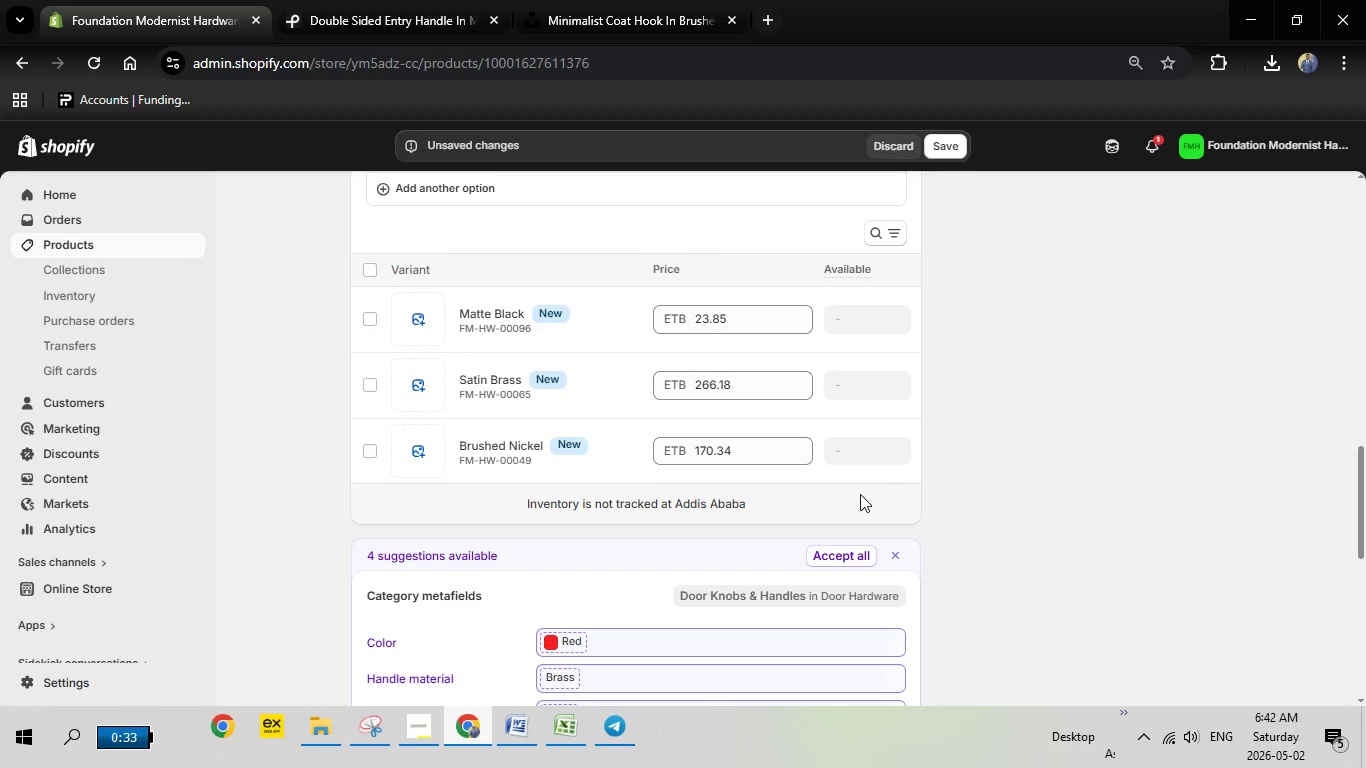 
mouse_move([836, 463])
 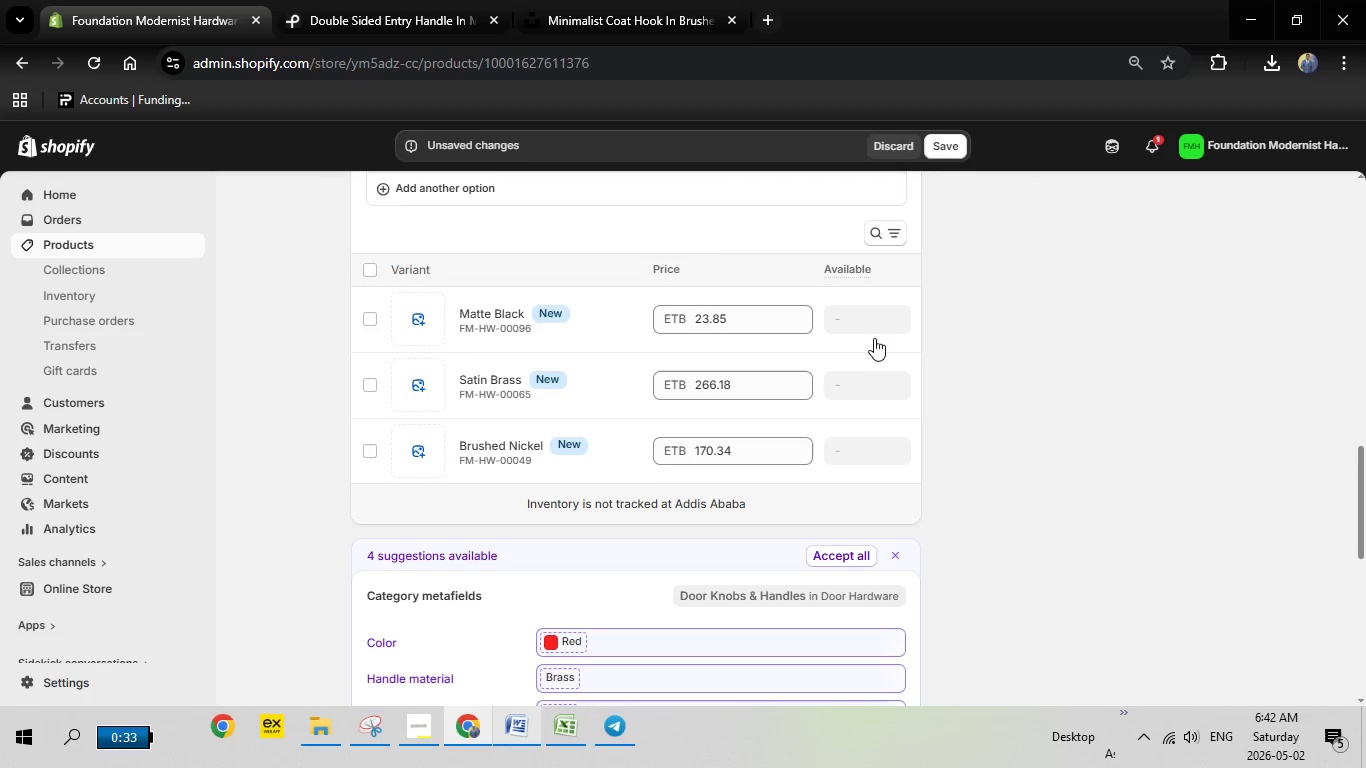 
scroll: coordinate [871, 358], scroll_direction: down, amount: 5.0
 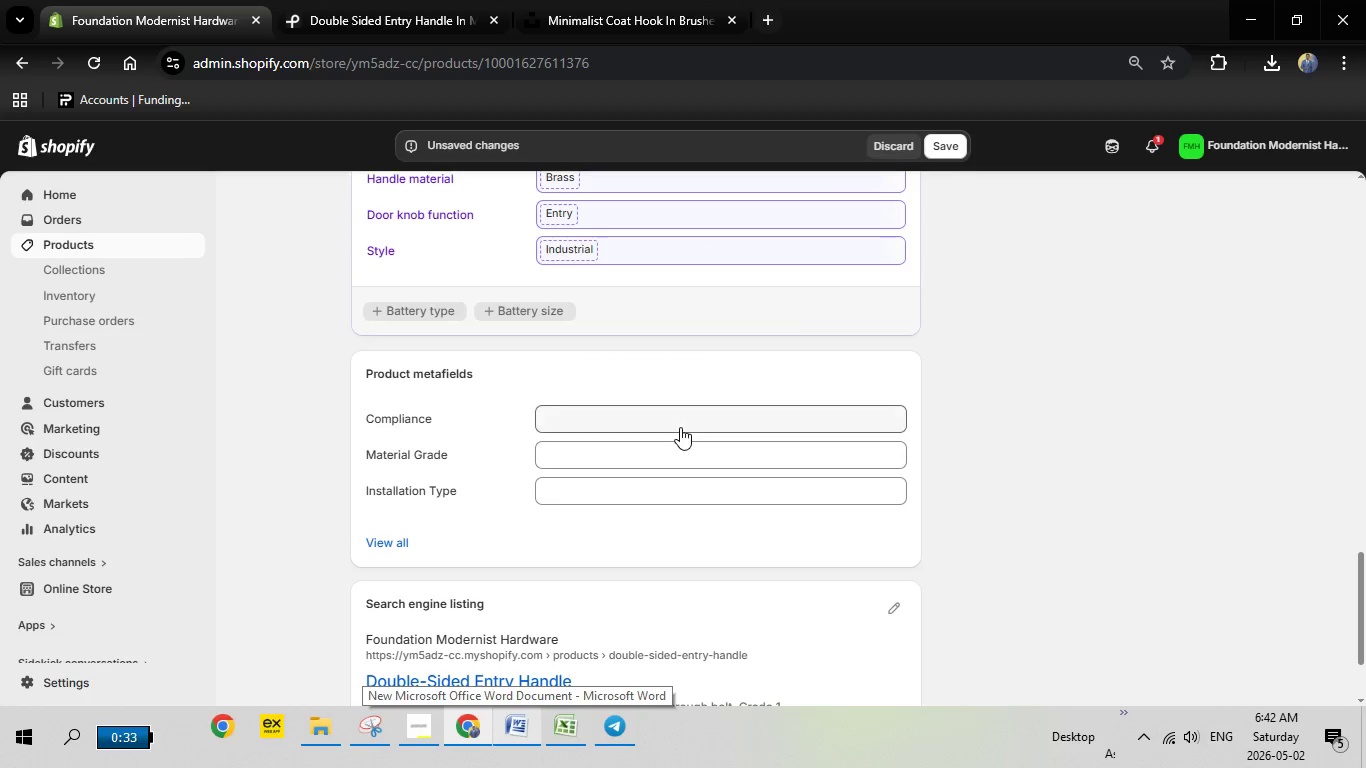 
left_click([680, 426])
 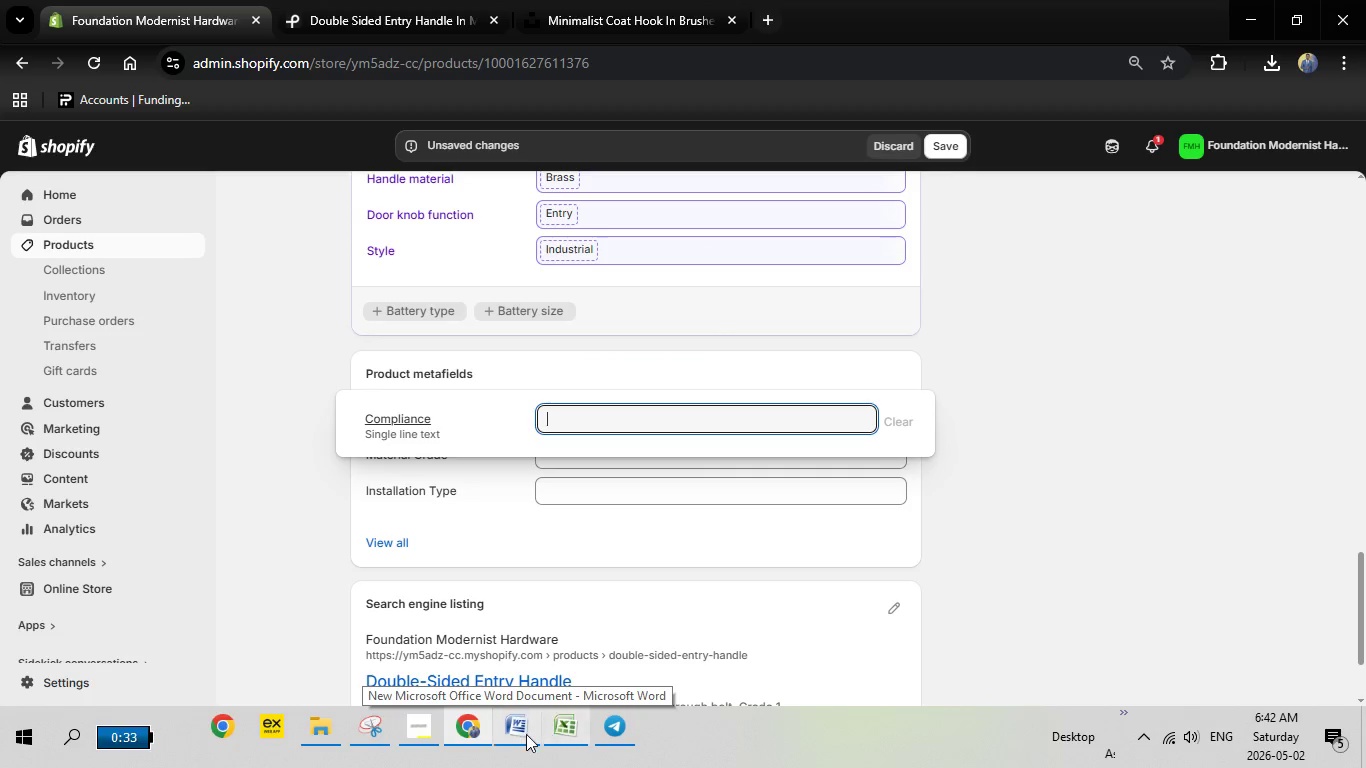 
left_click([516, 729])
 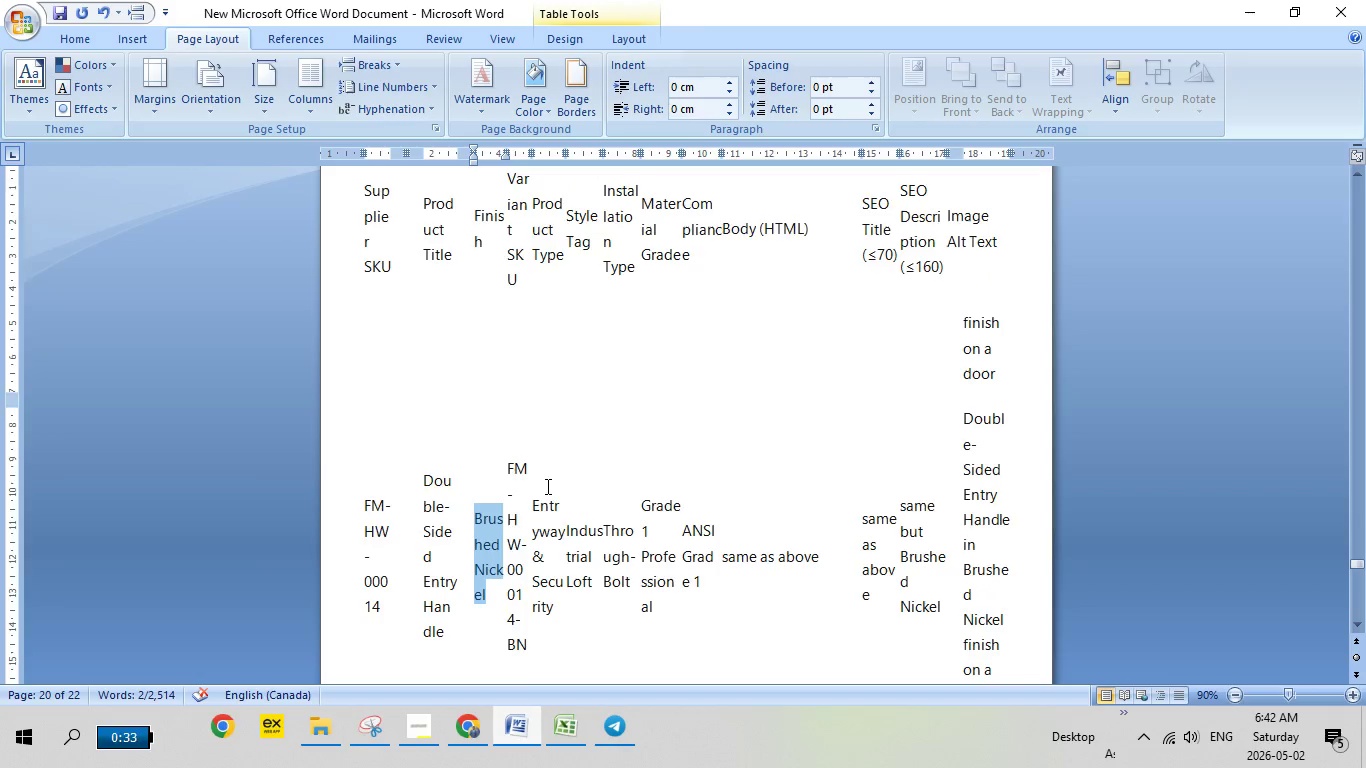 
scroll: coordinate [549, 486], scroll_direction: up, amount: 24.0
 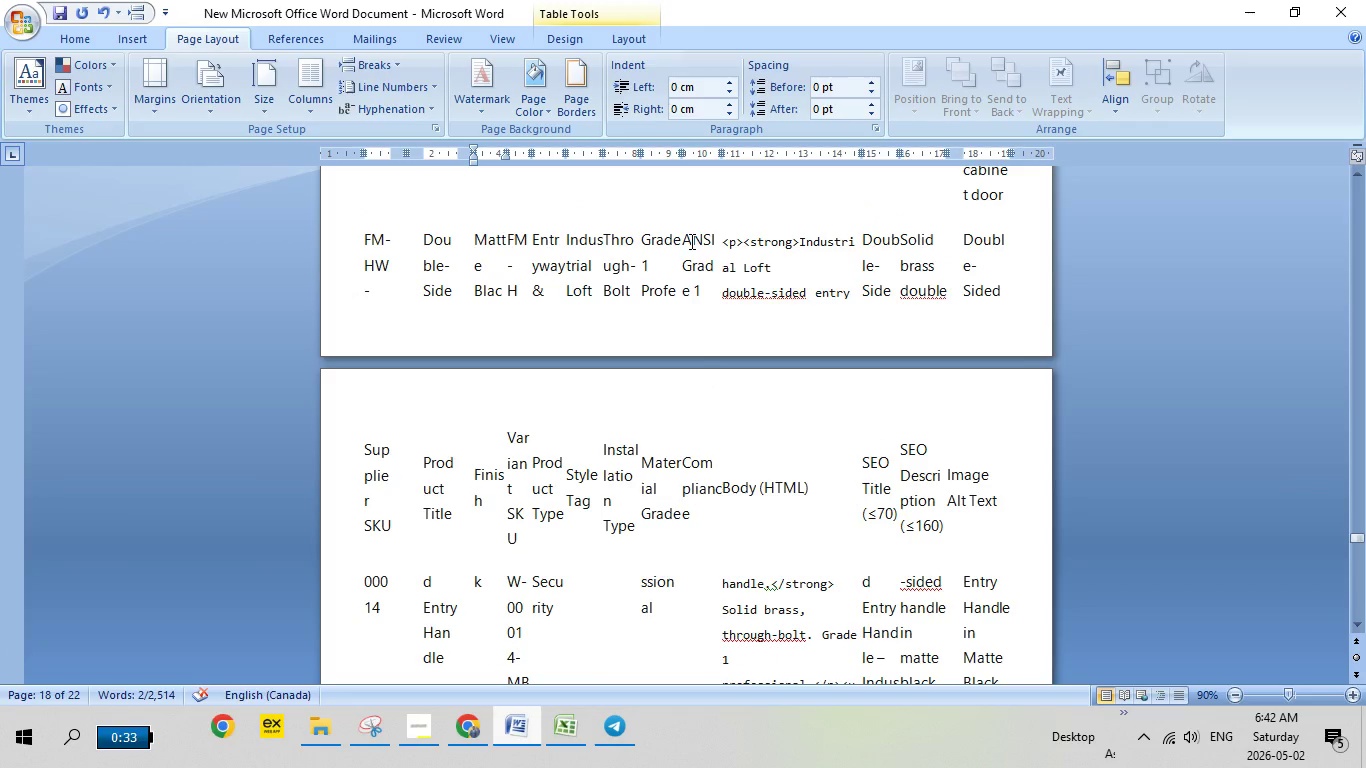 
wait(5.8)
 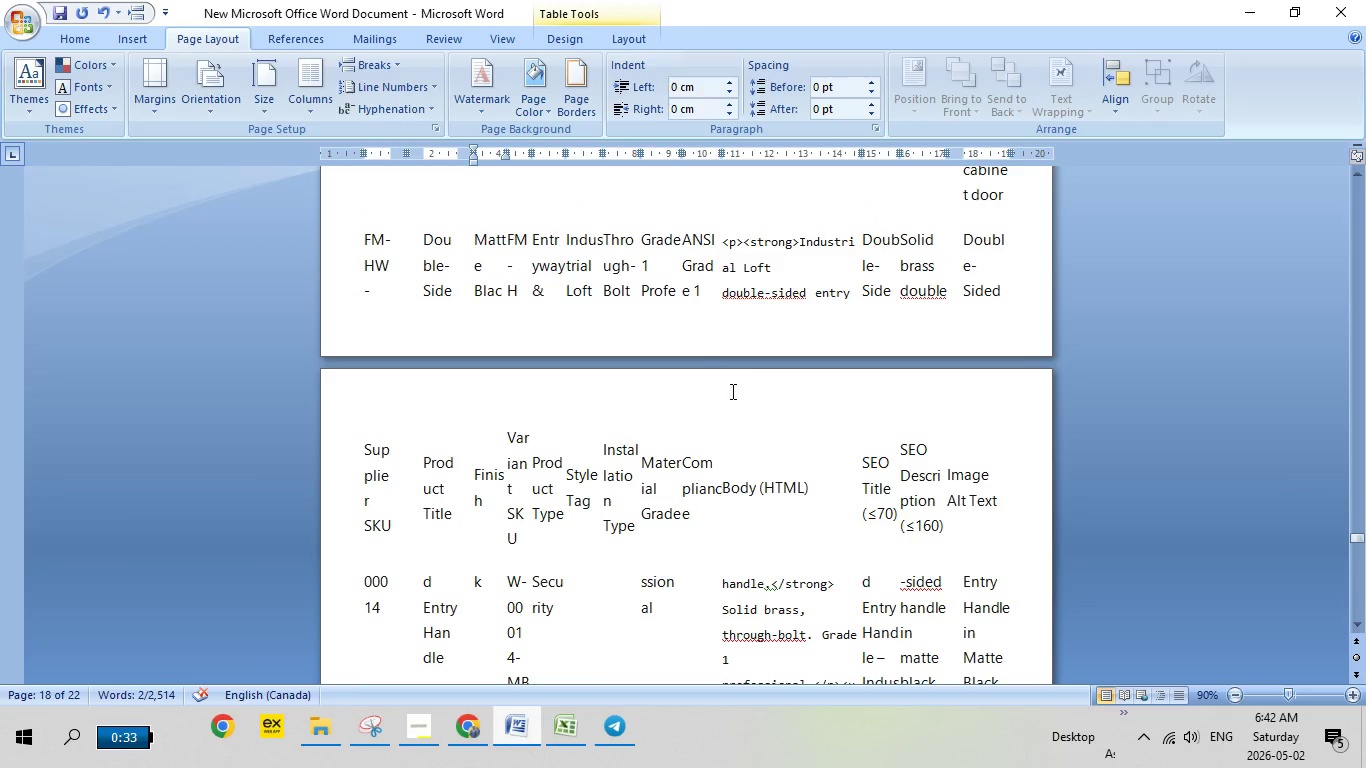 
left_click_drag(start_coordinate=[683, 233], to_coordinate=[712, 282])
 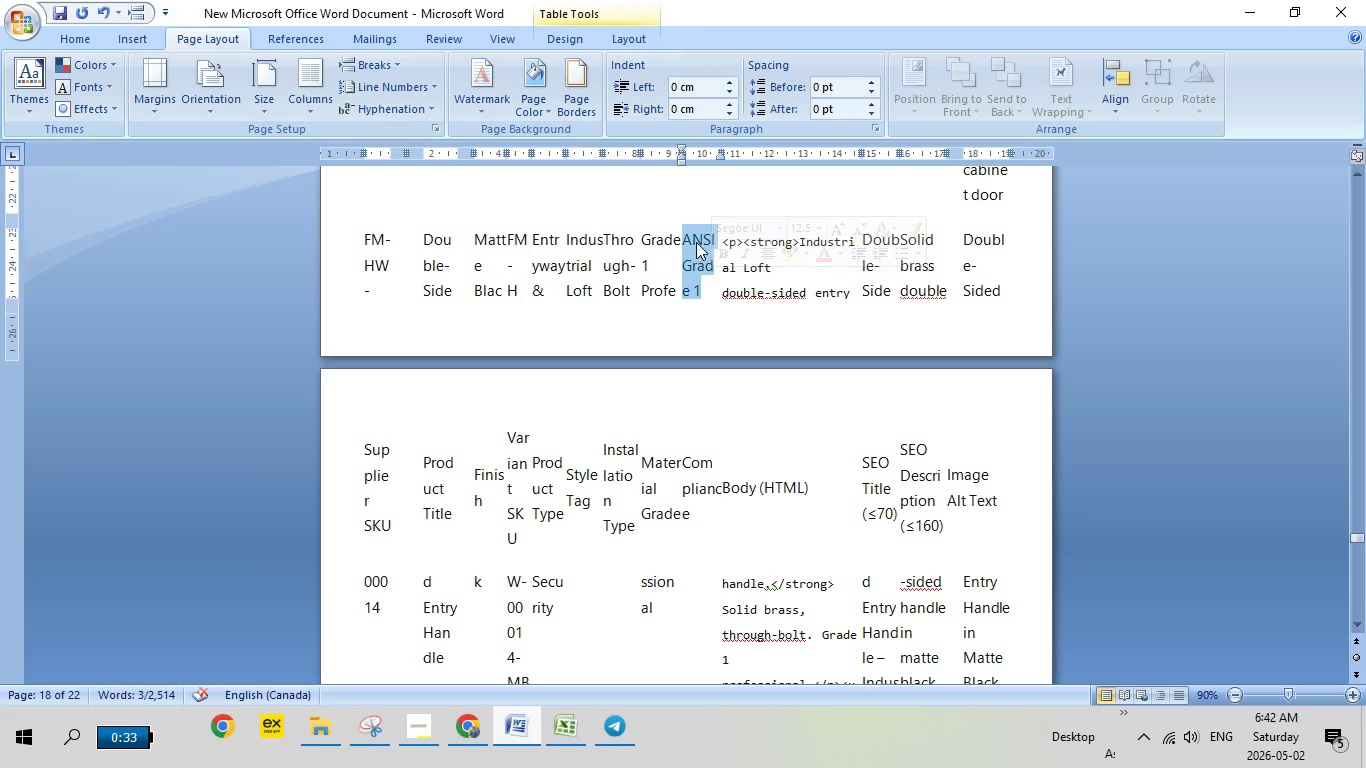 
right_click([696, 242])
 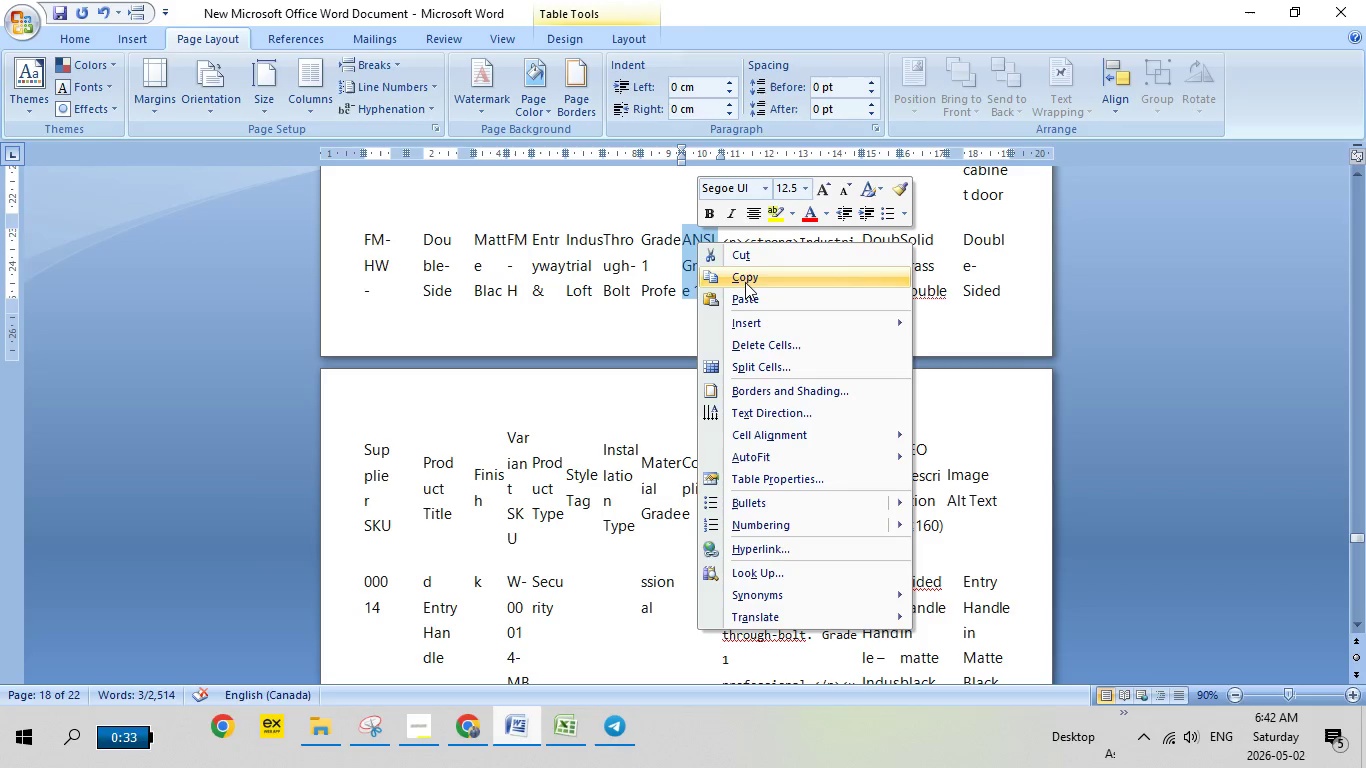 
left_click([745, 282])
 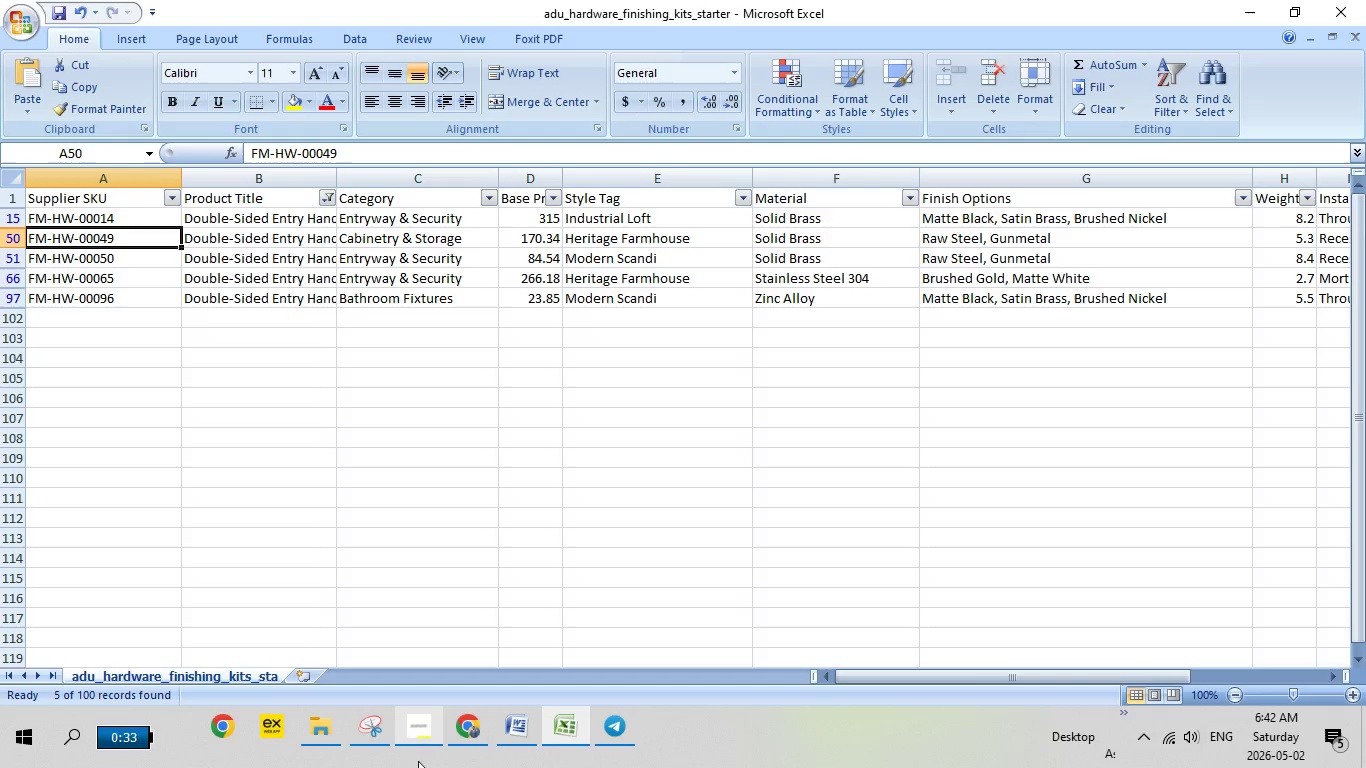 
left_click([476, 732])
 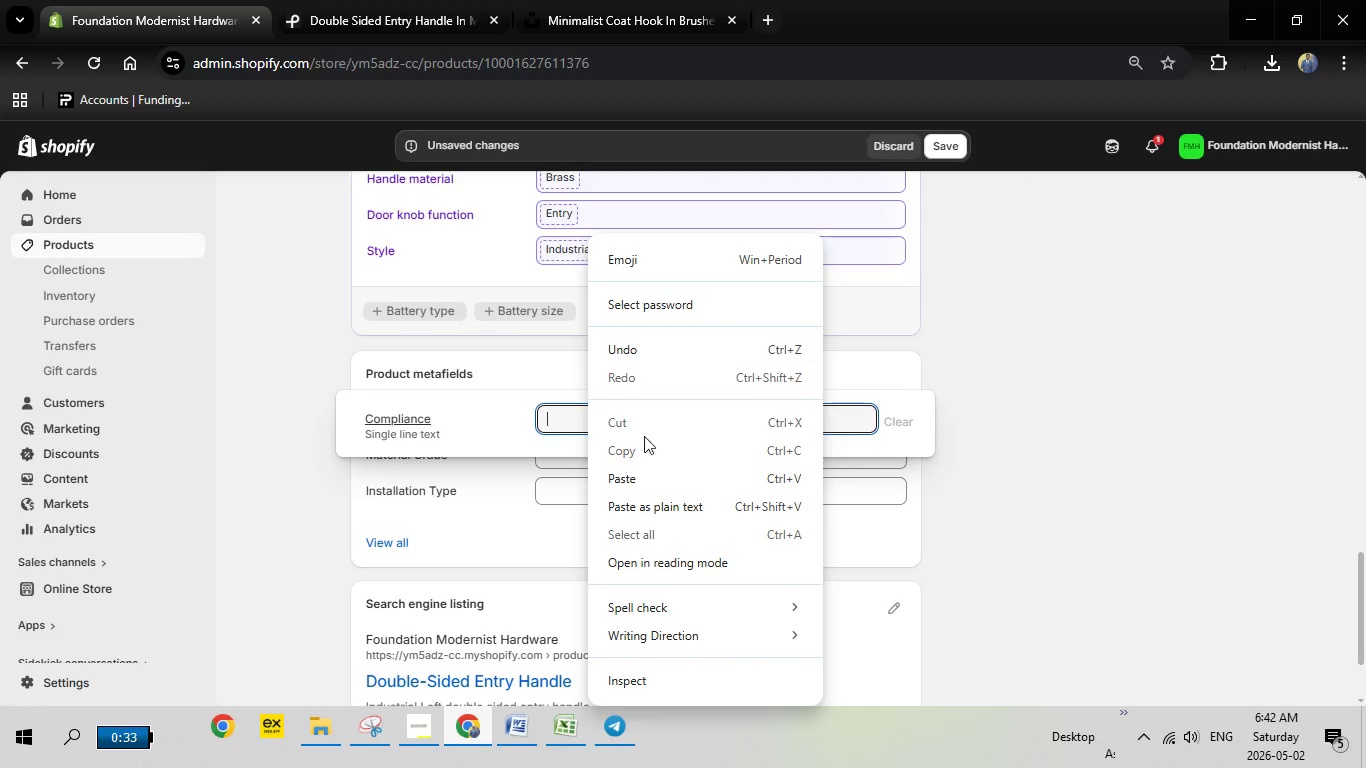 
left_click([648, 477])
 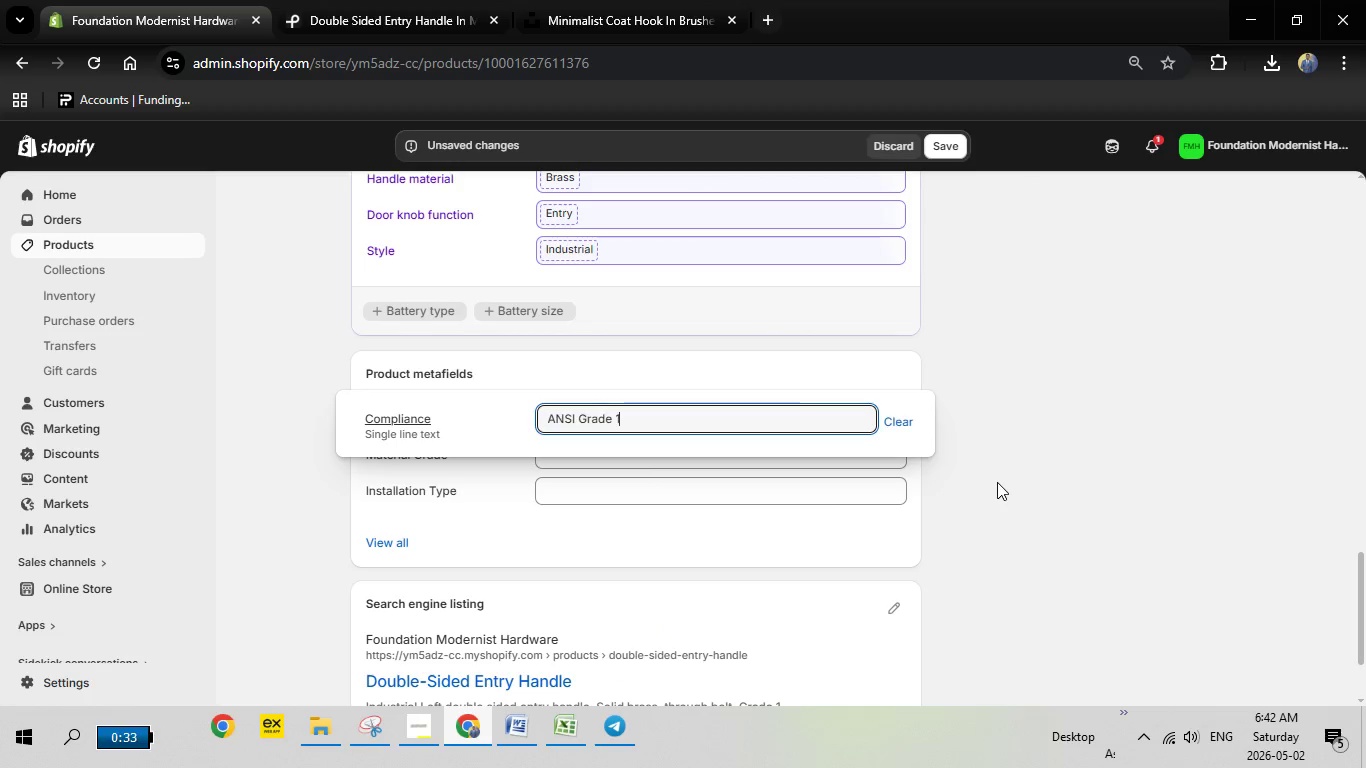 
left_click([997, 482])
 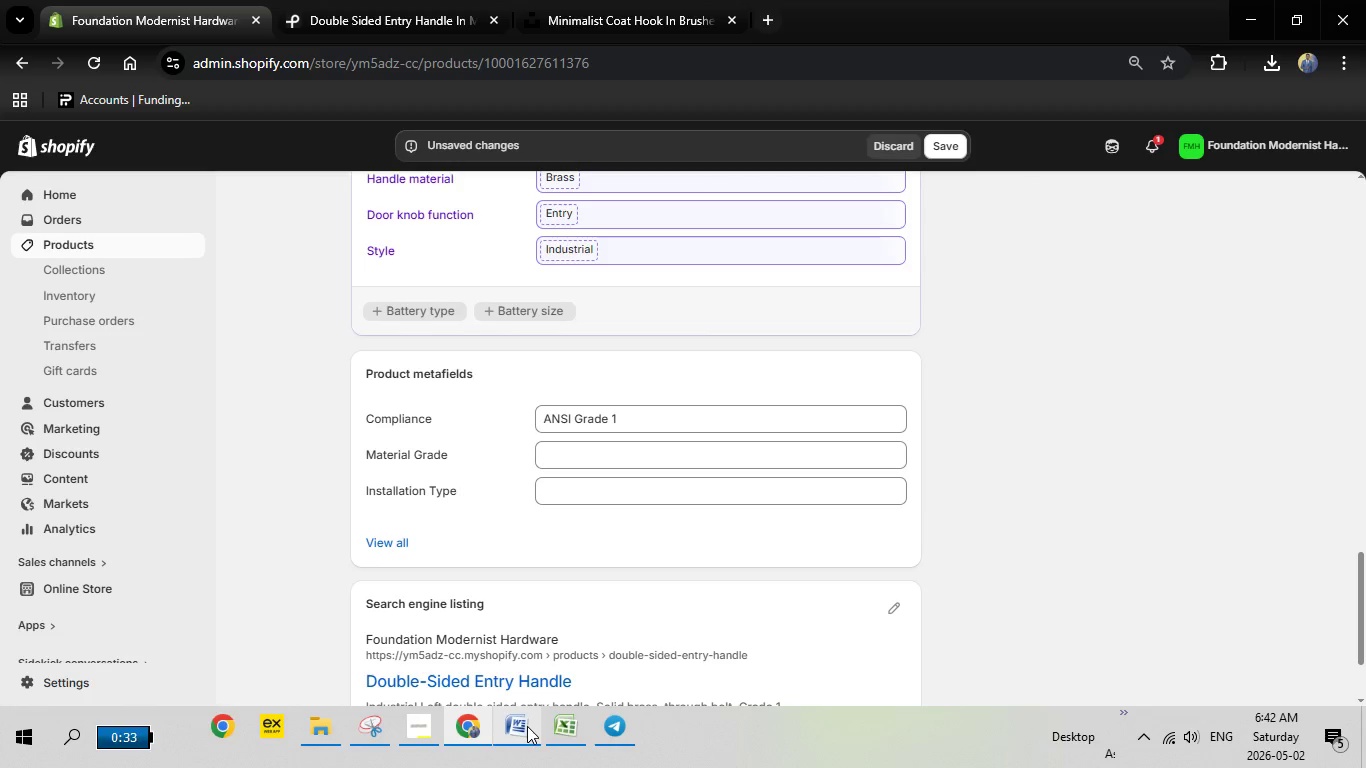 
left_click([555, 726])
 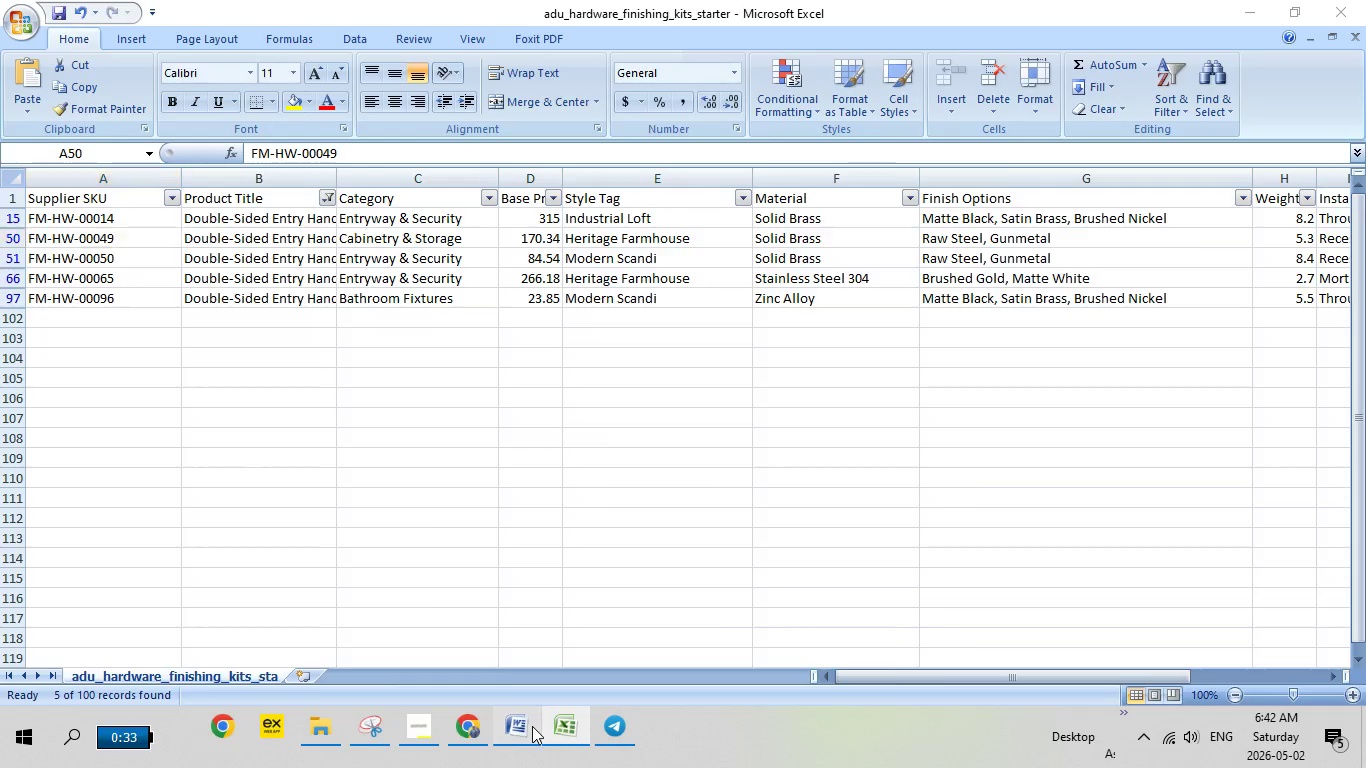 
left_click([532, 726])
 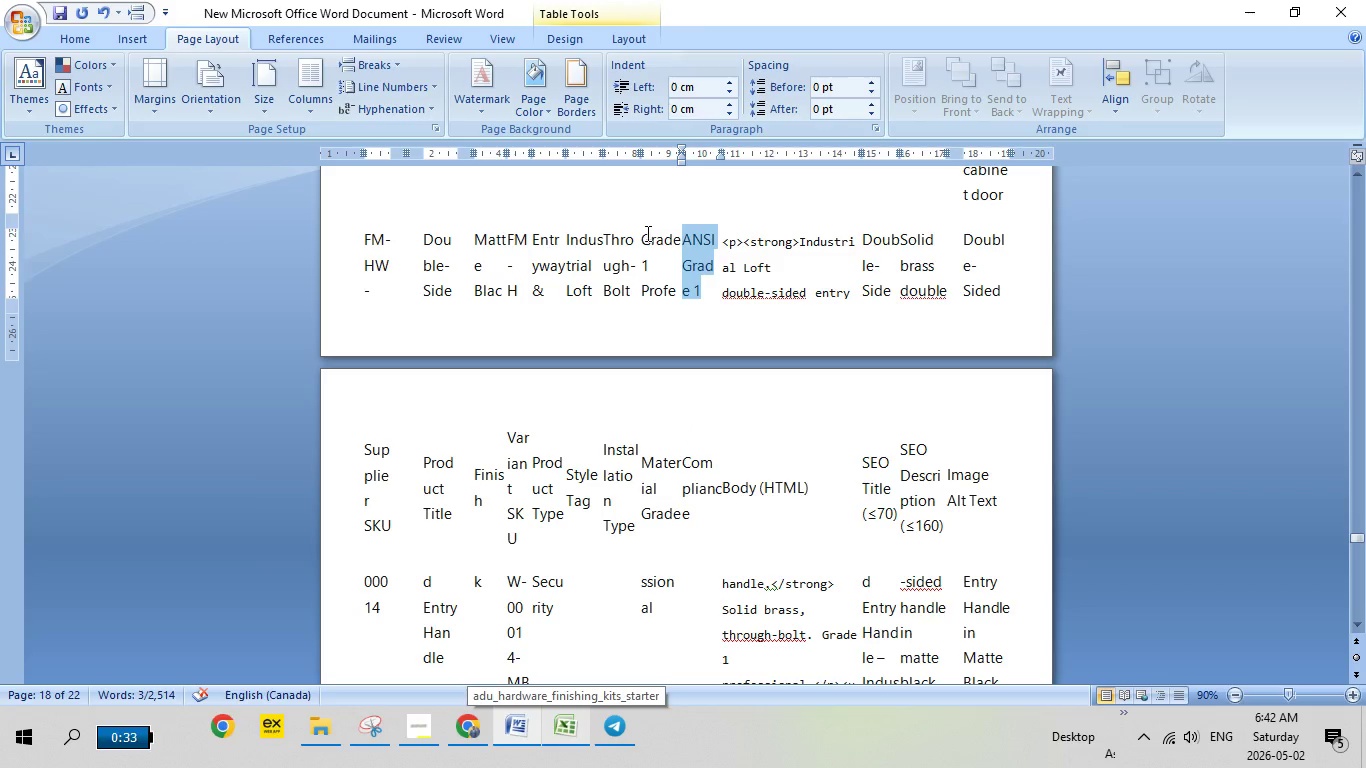 
left_click_drag(start_coordinate=[643, 235], to_coordinate=[661, 602])
 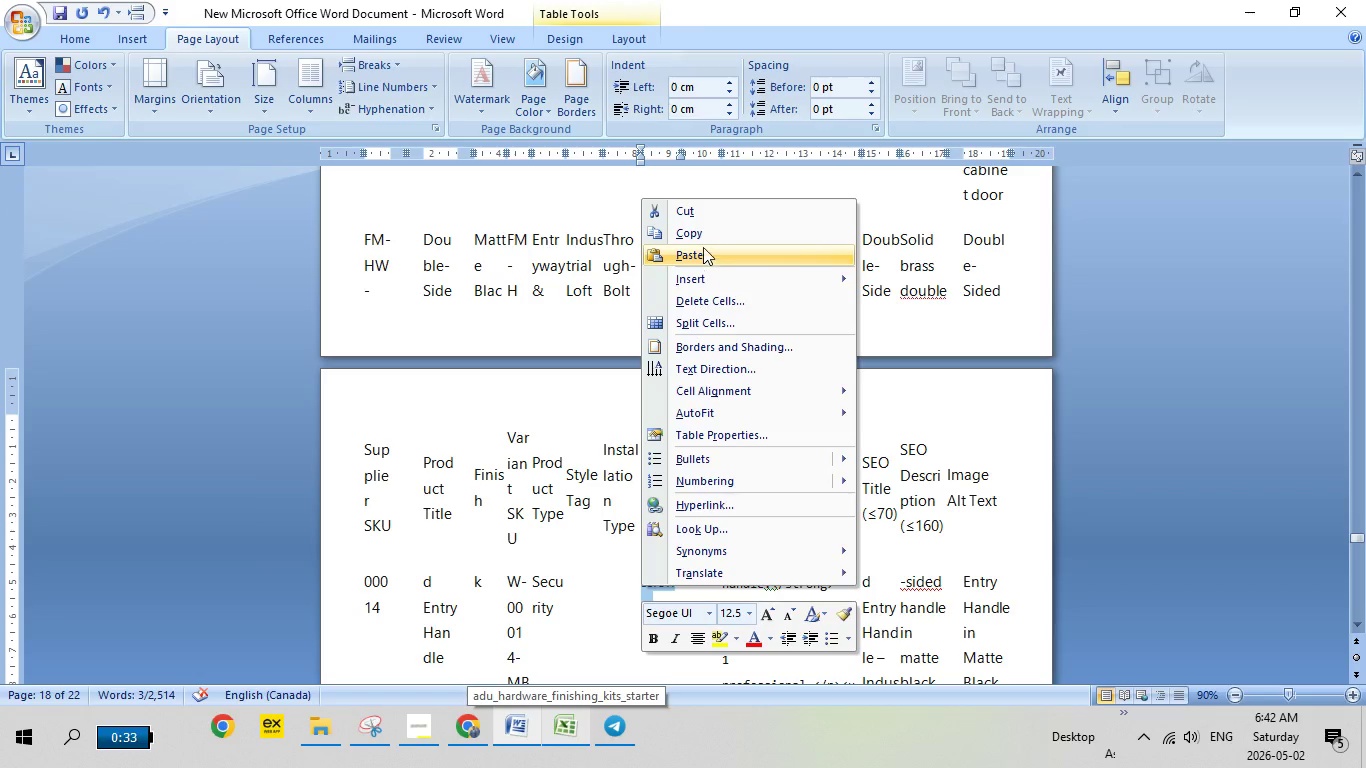 
left_click([703, 241])
 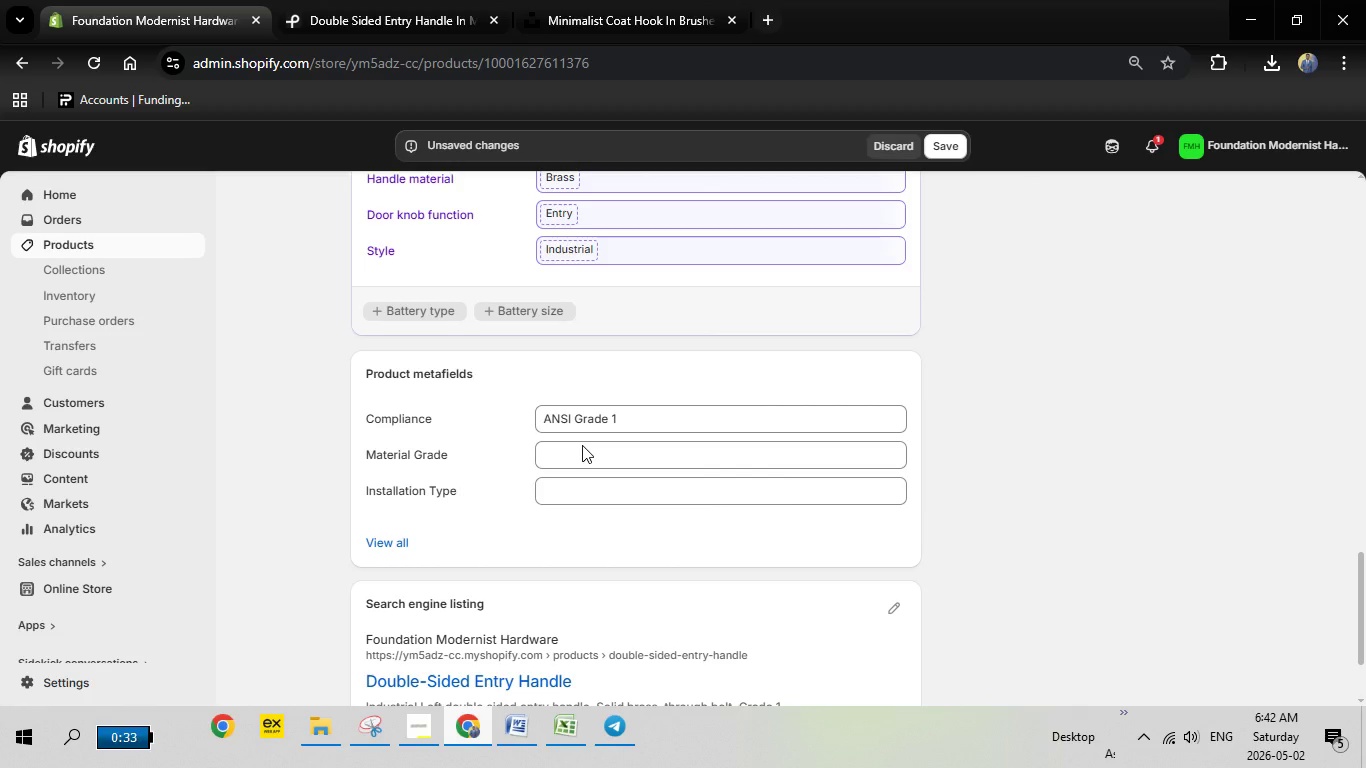 
left_click([582, 445])
 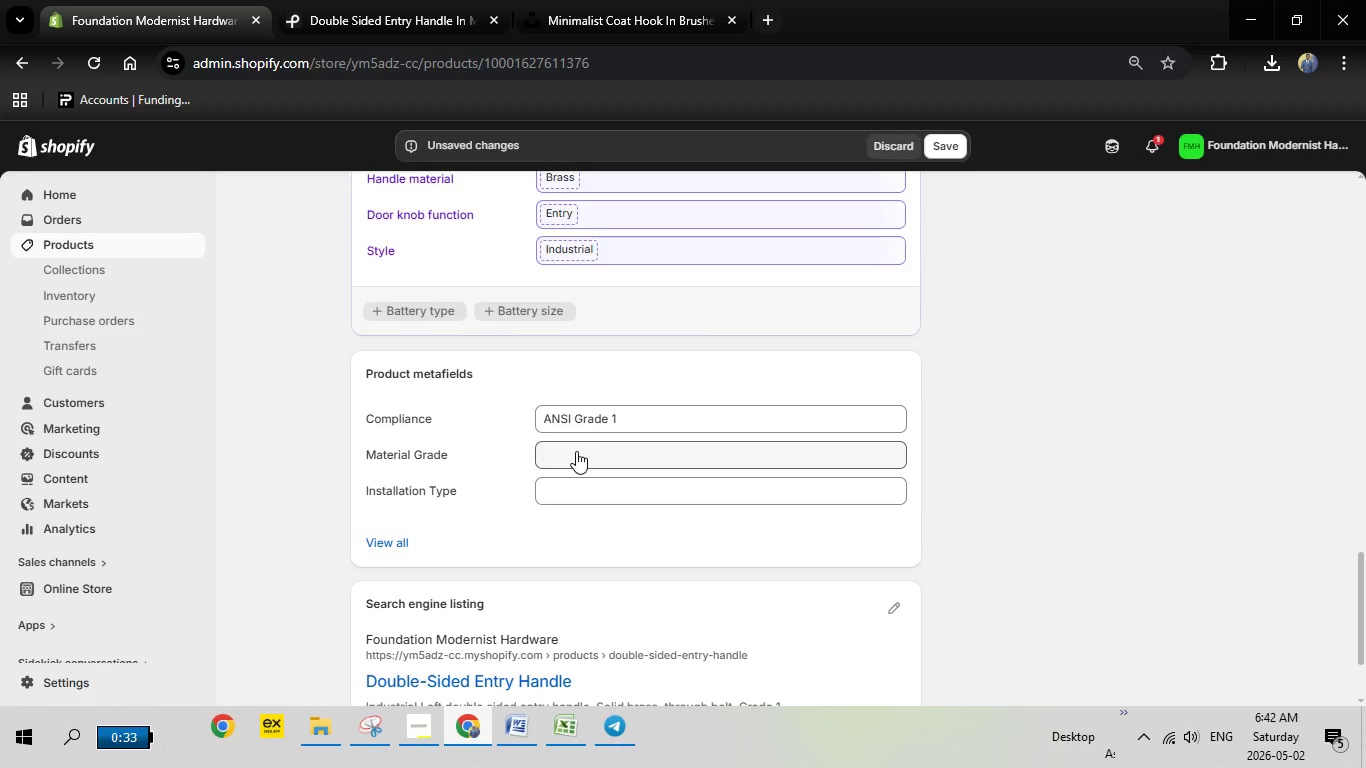 
left_click([576, 451])
 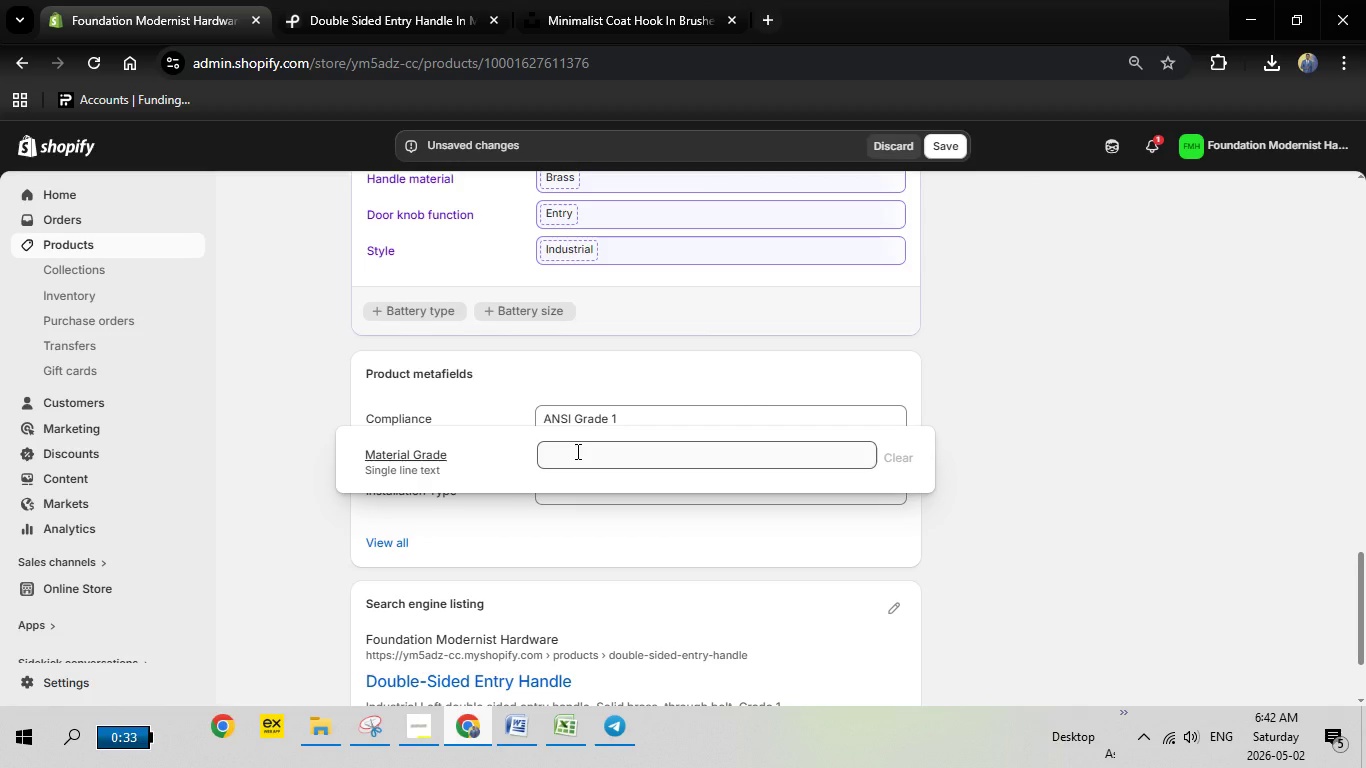 
right_click([576, 451])
 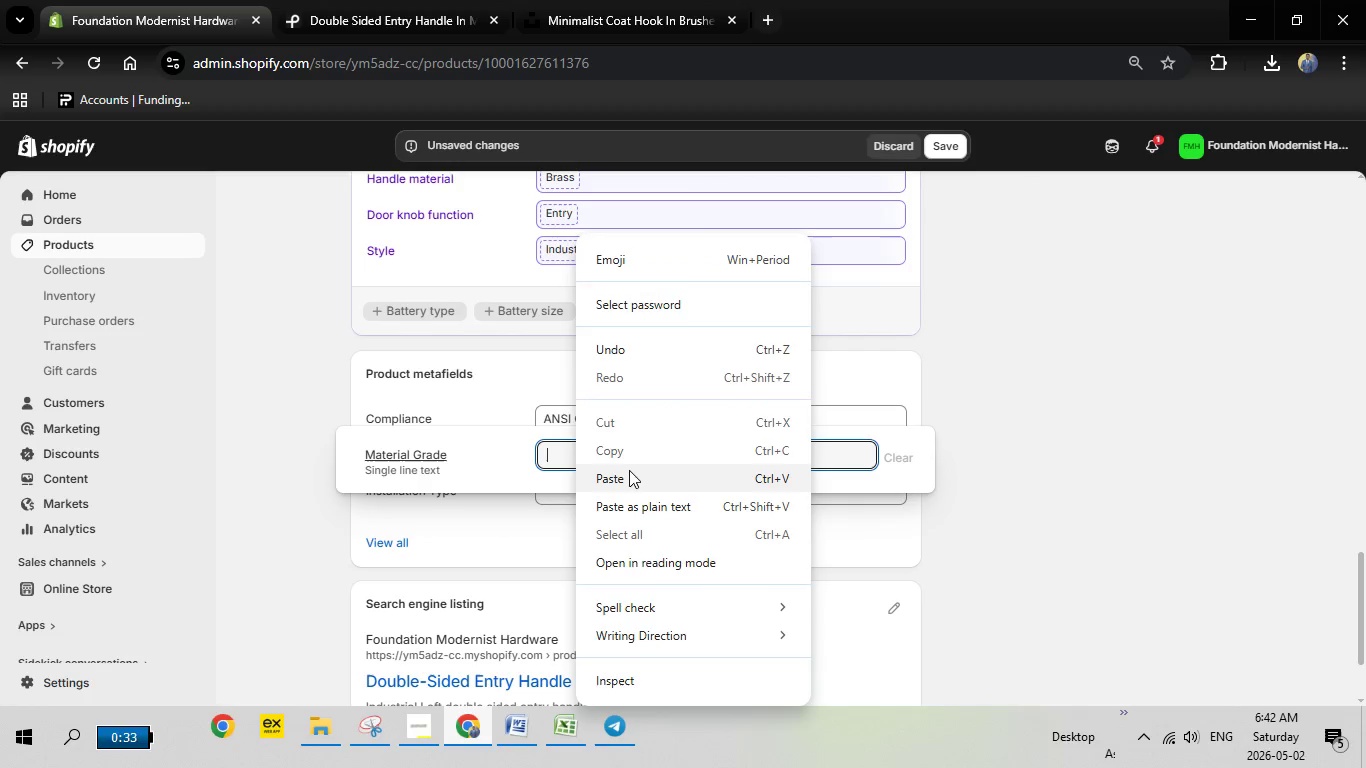 
left_click([628, 475])
 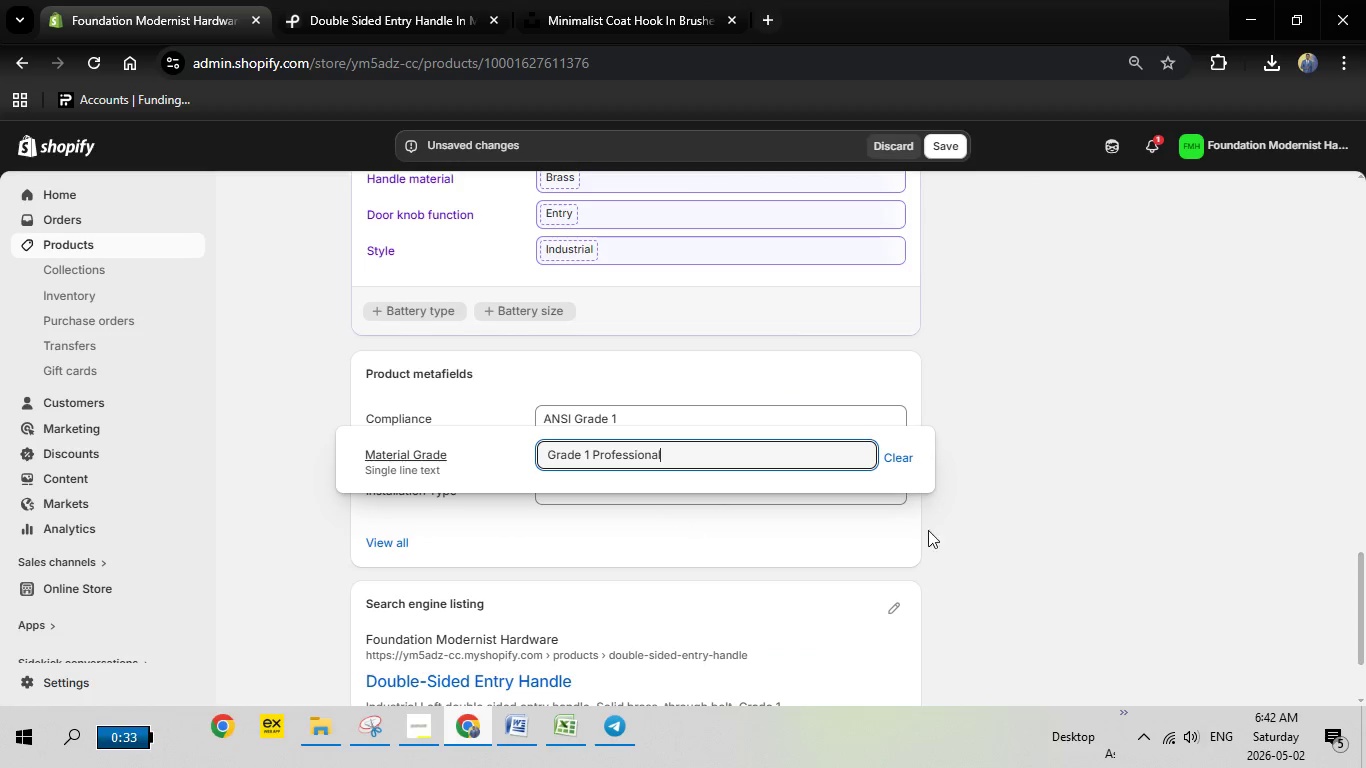 
left_click([1174, 469])
 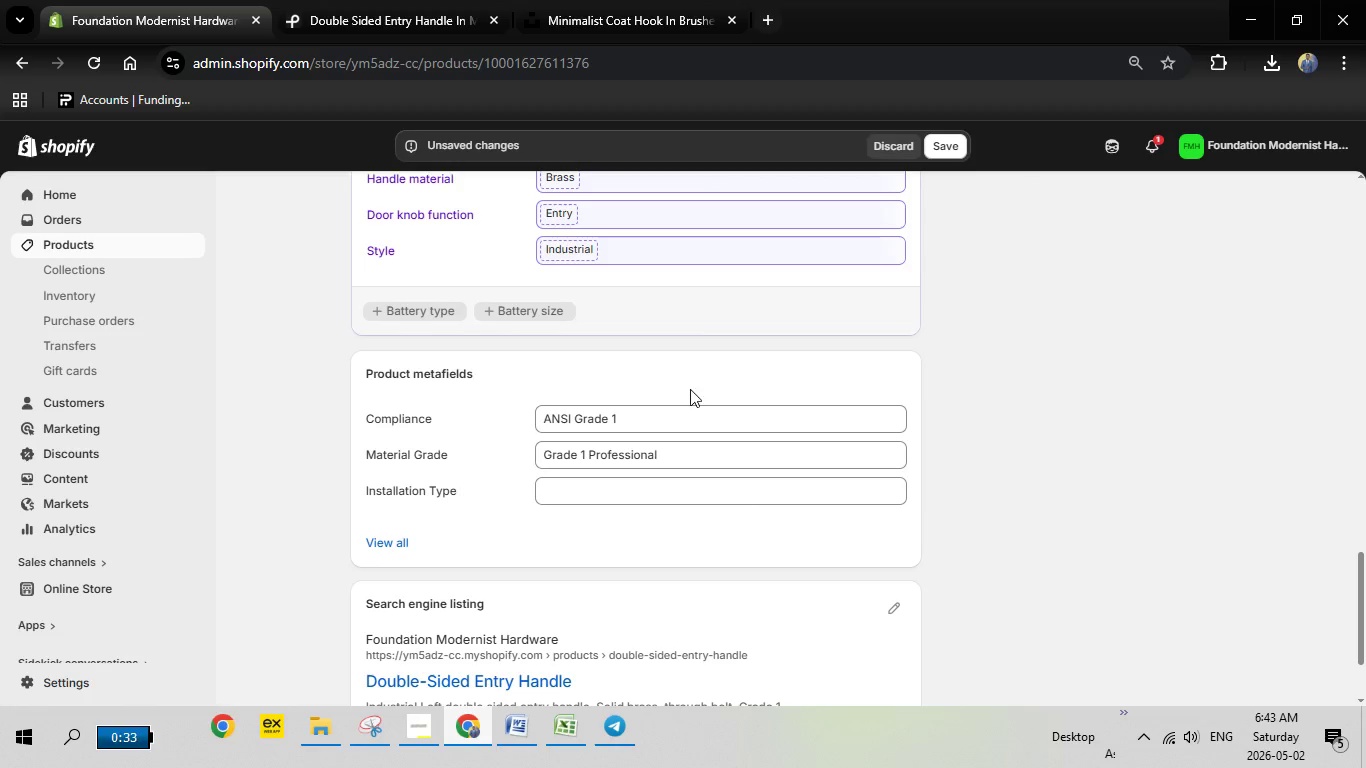 
wait(10.62)
 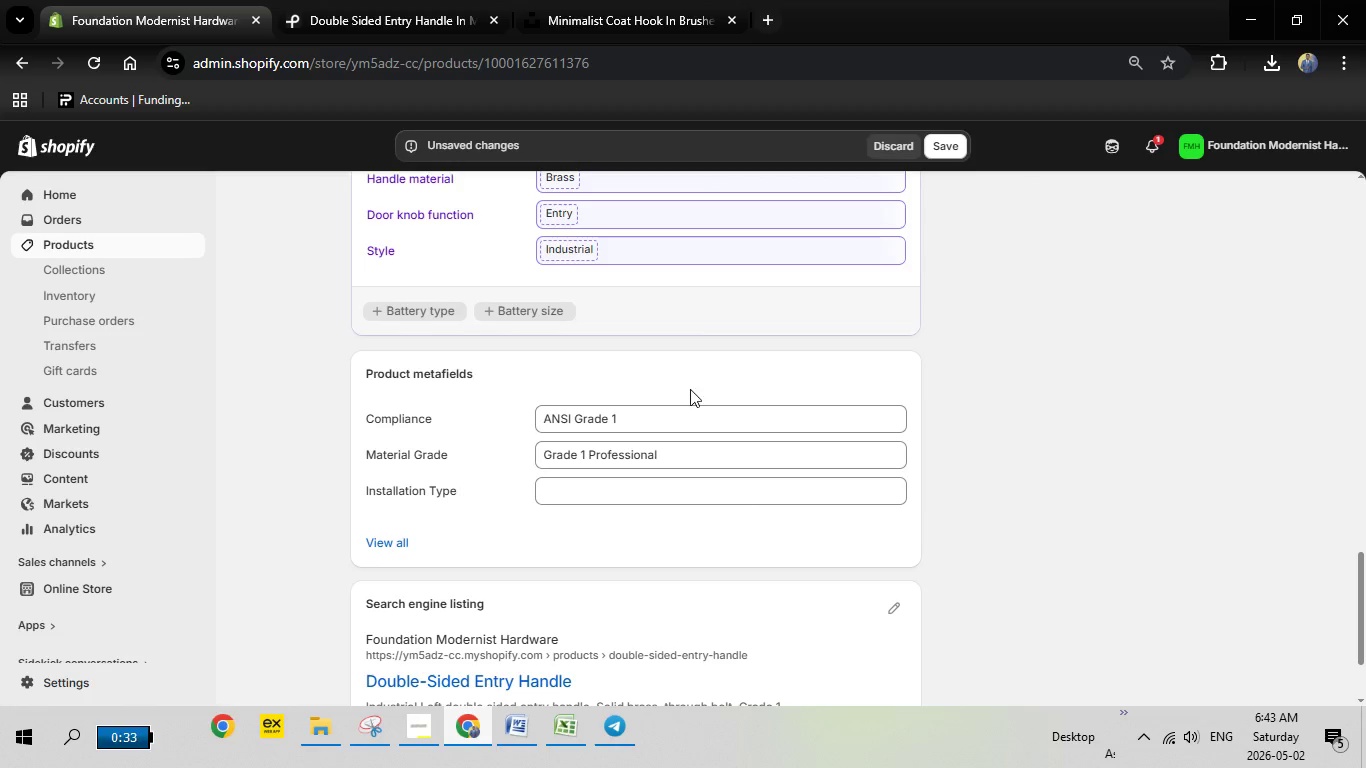 
left_click_drag(start_coordinate=[605, 238], to_coordinate=[633, 289])
 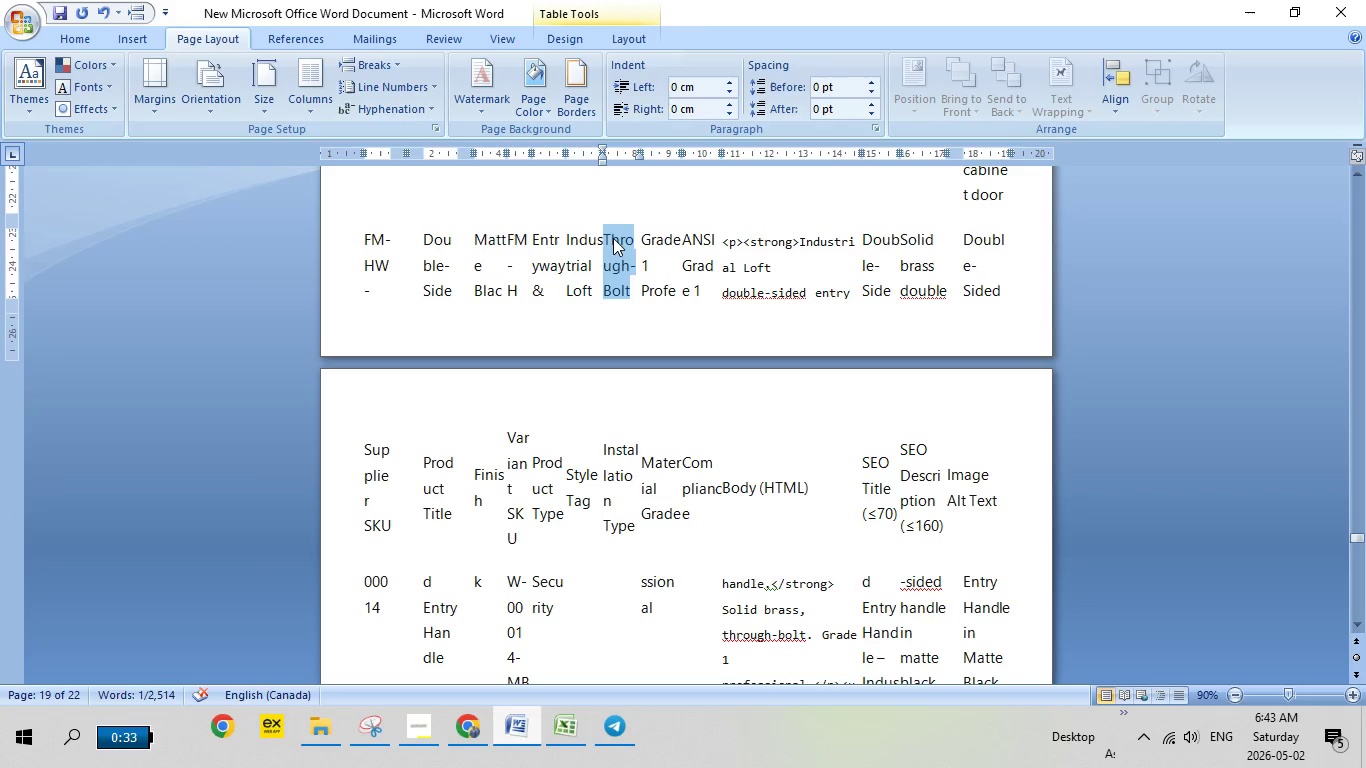 
right_click([613, 238])
 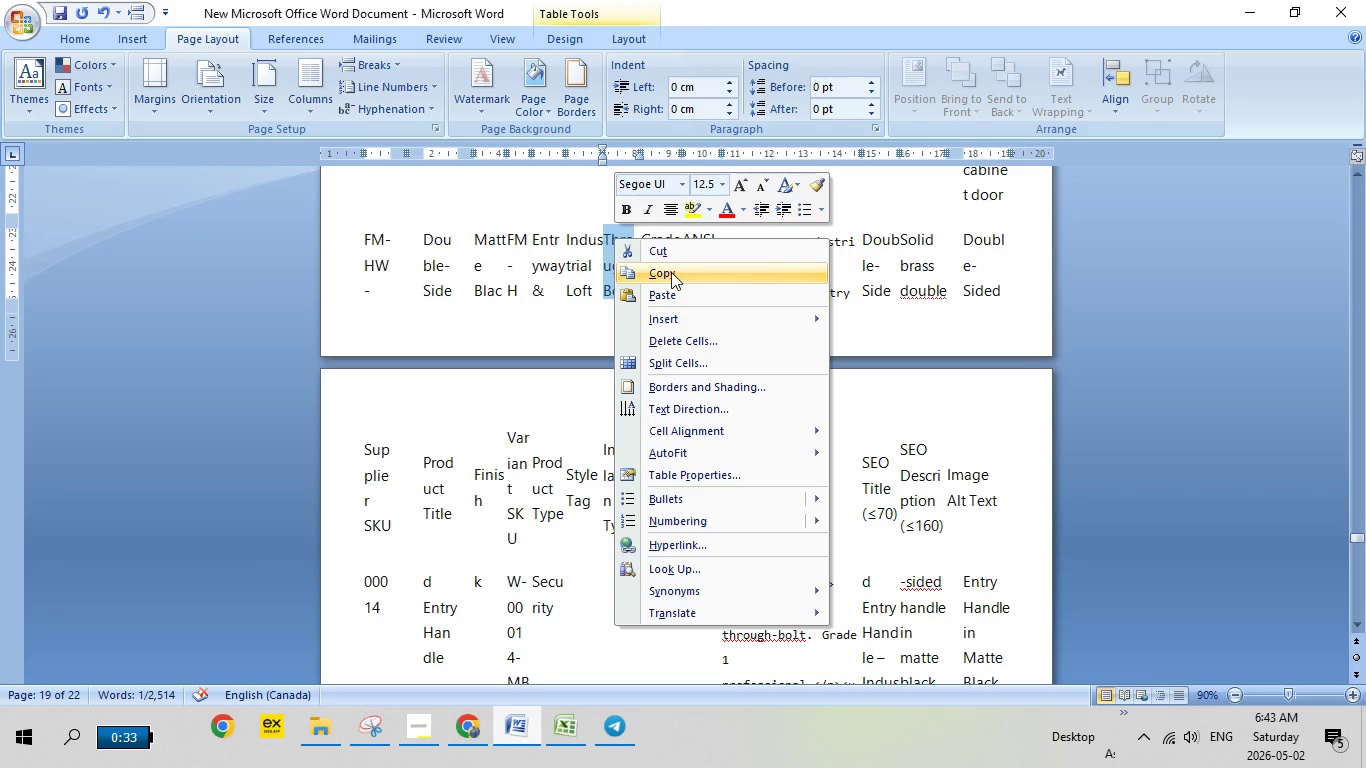 
left_click([671, 272])
 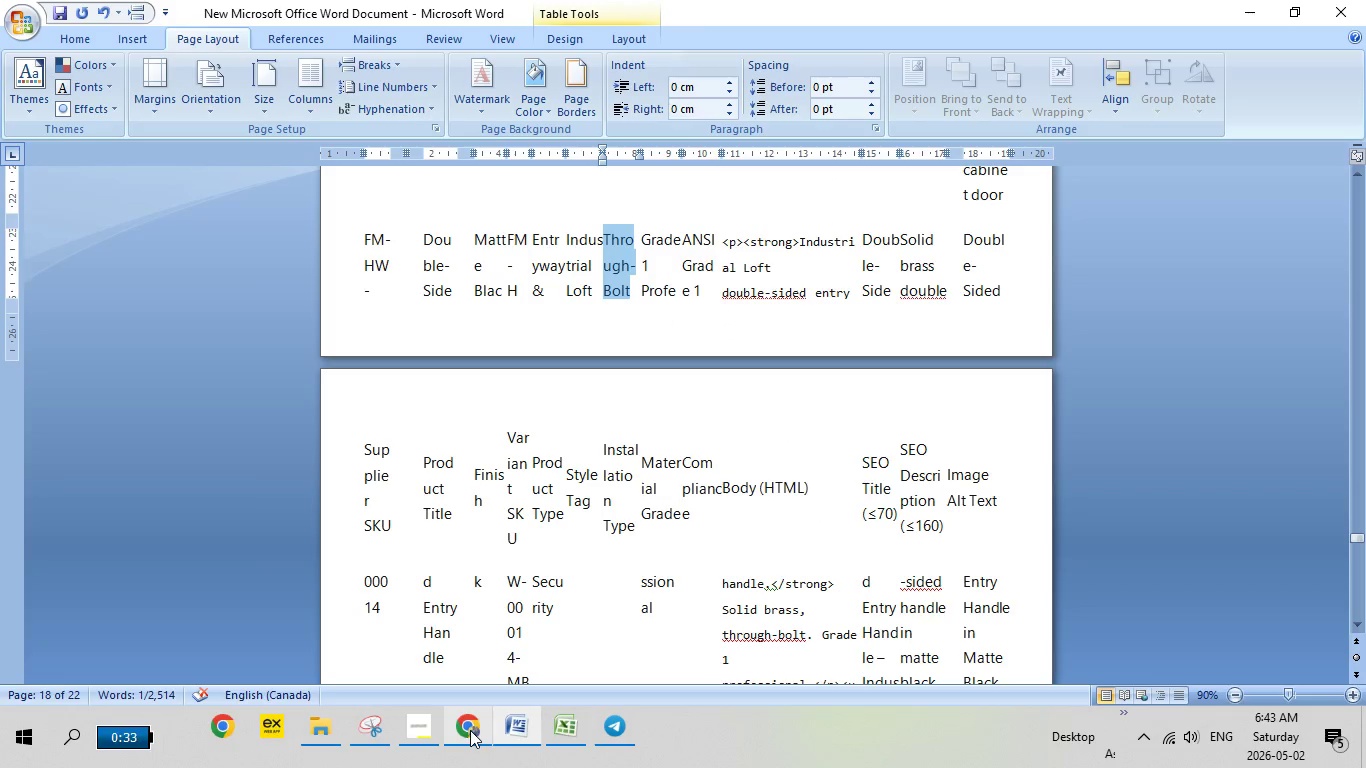 
left_click([470, 730])
 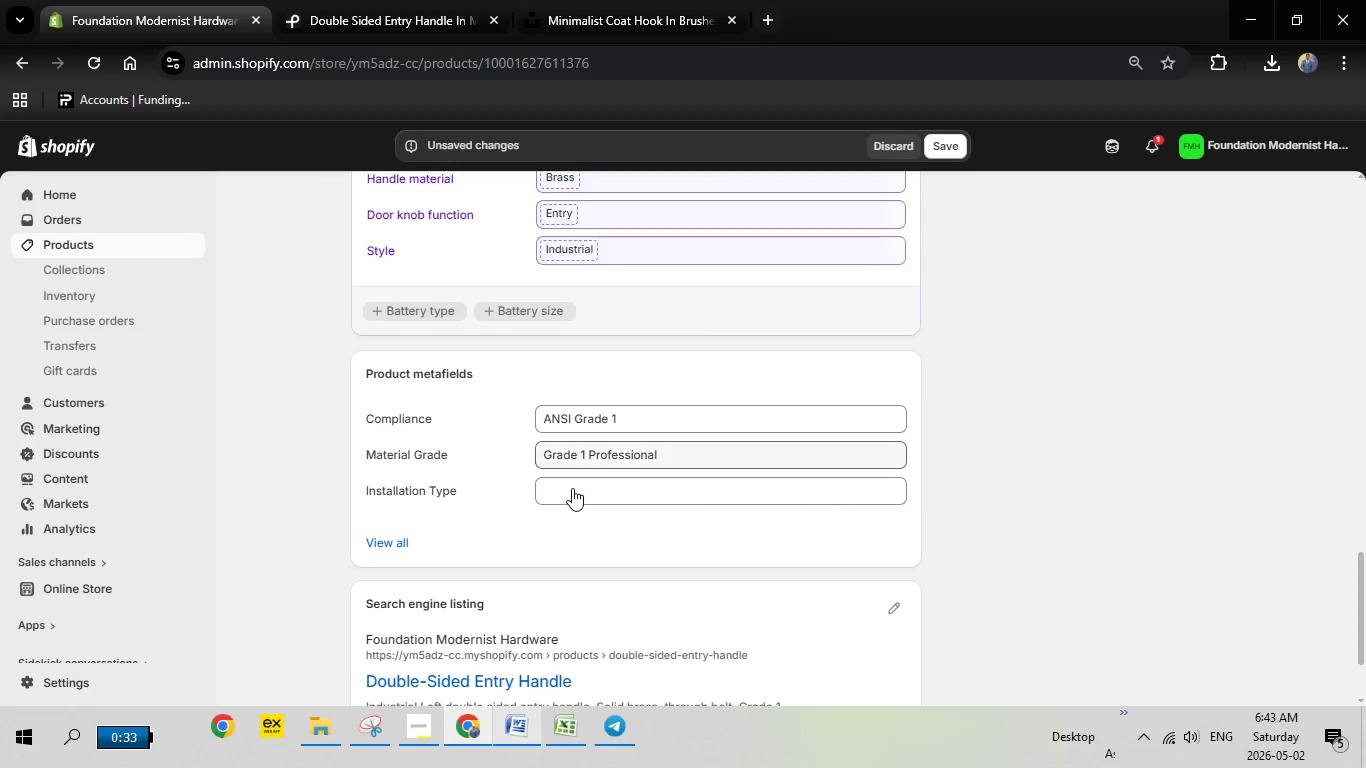 
left_click([572, 488])
 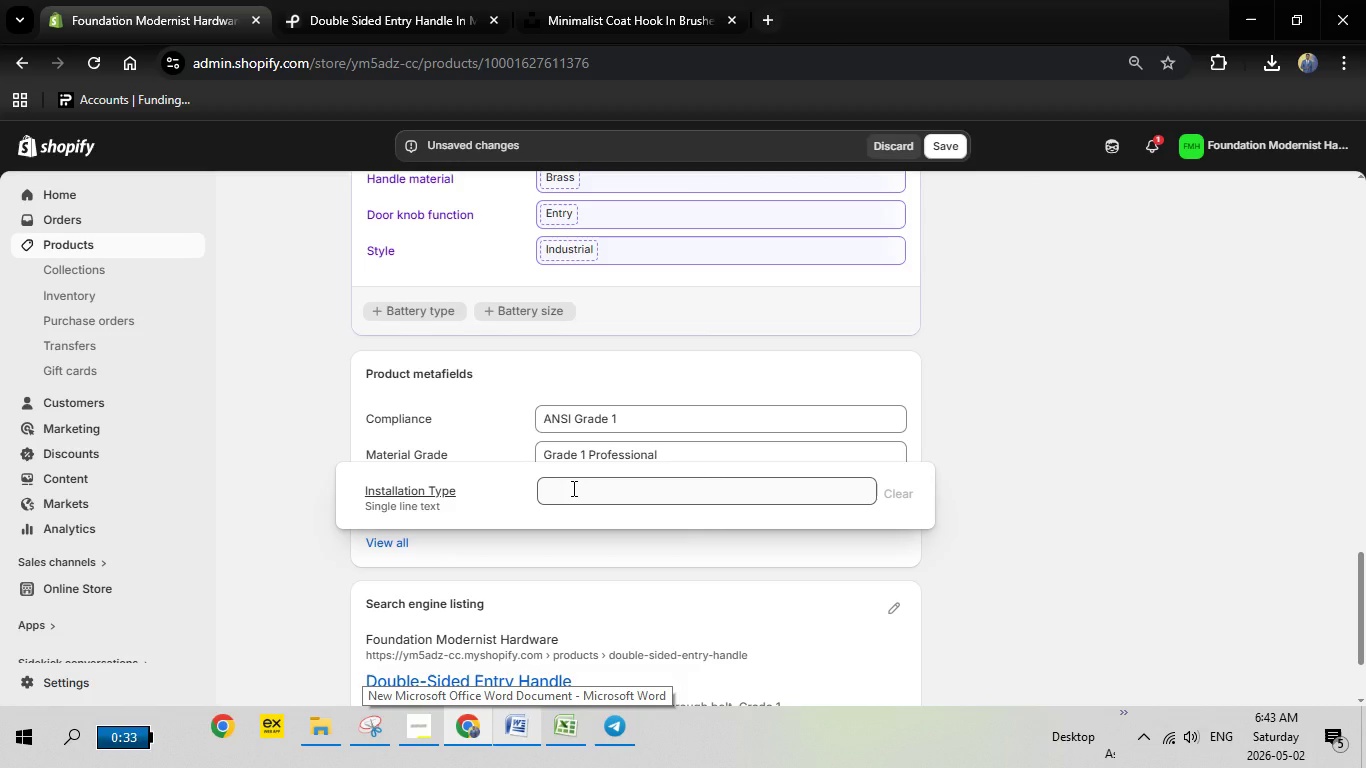 
right_click([572, 488])
 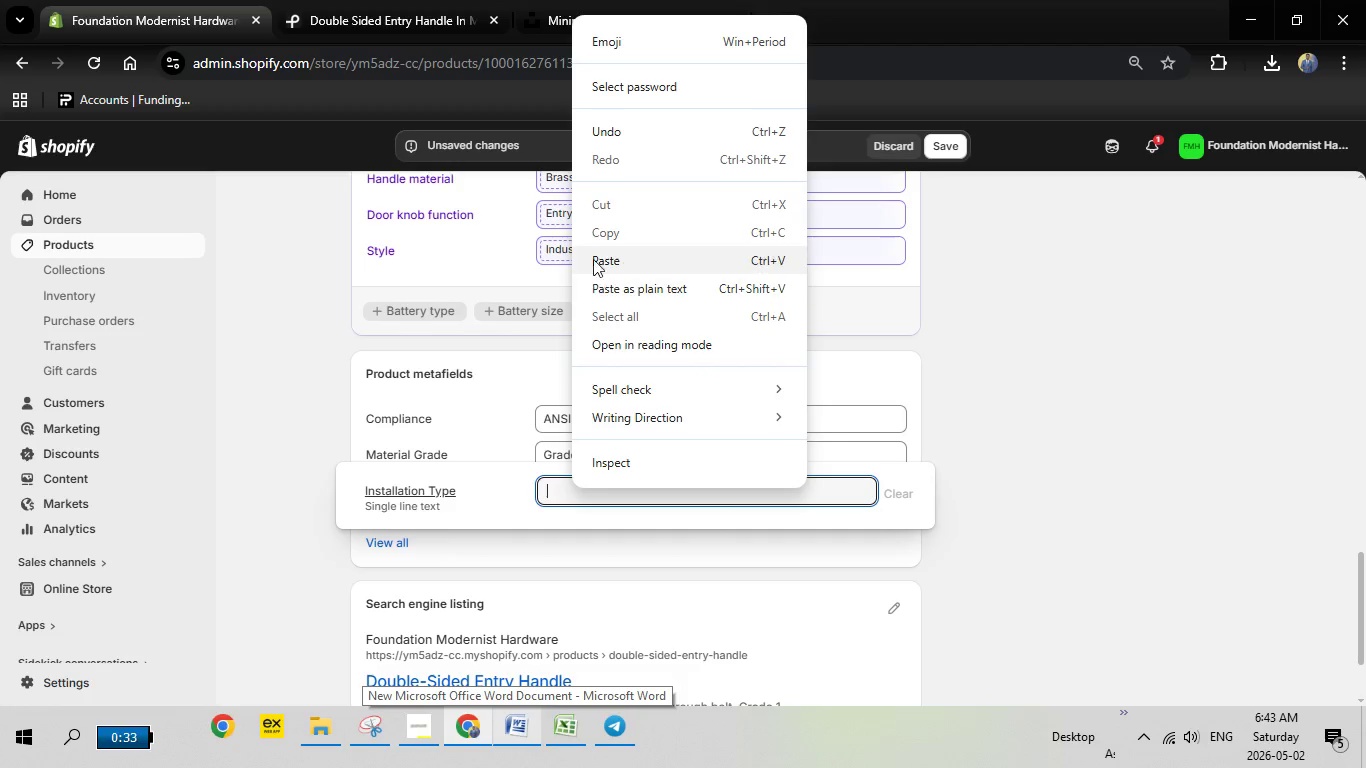 
left_click([594, 257])
 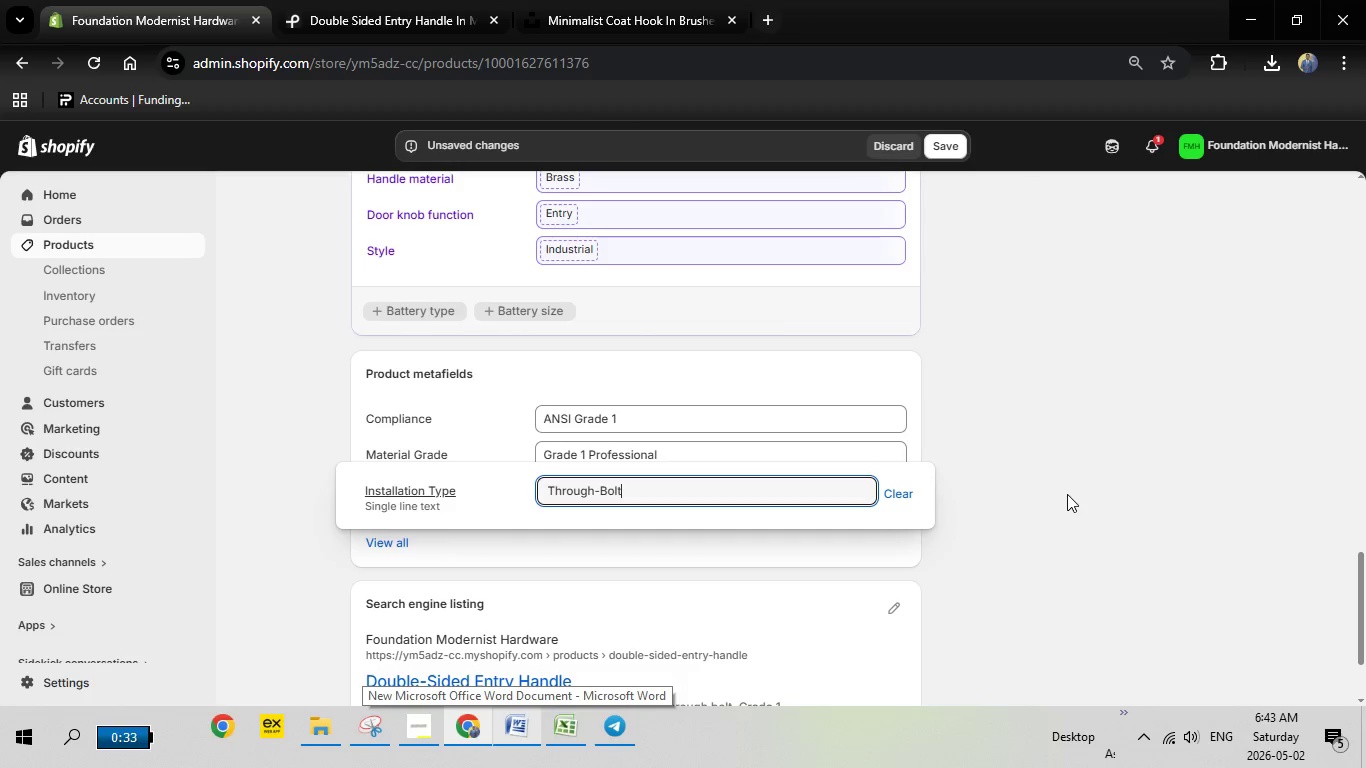 
left_click([1073, 481])
 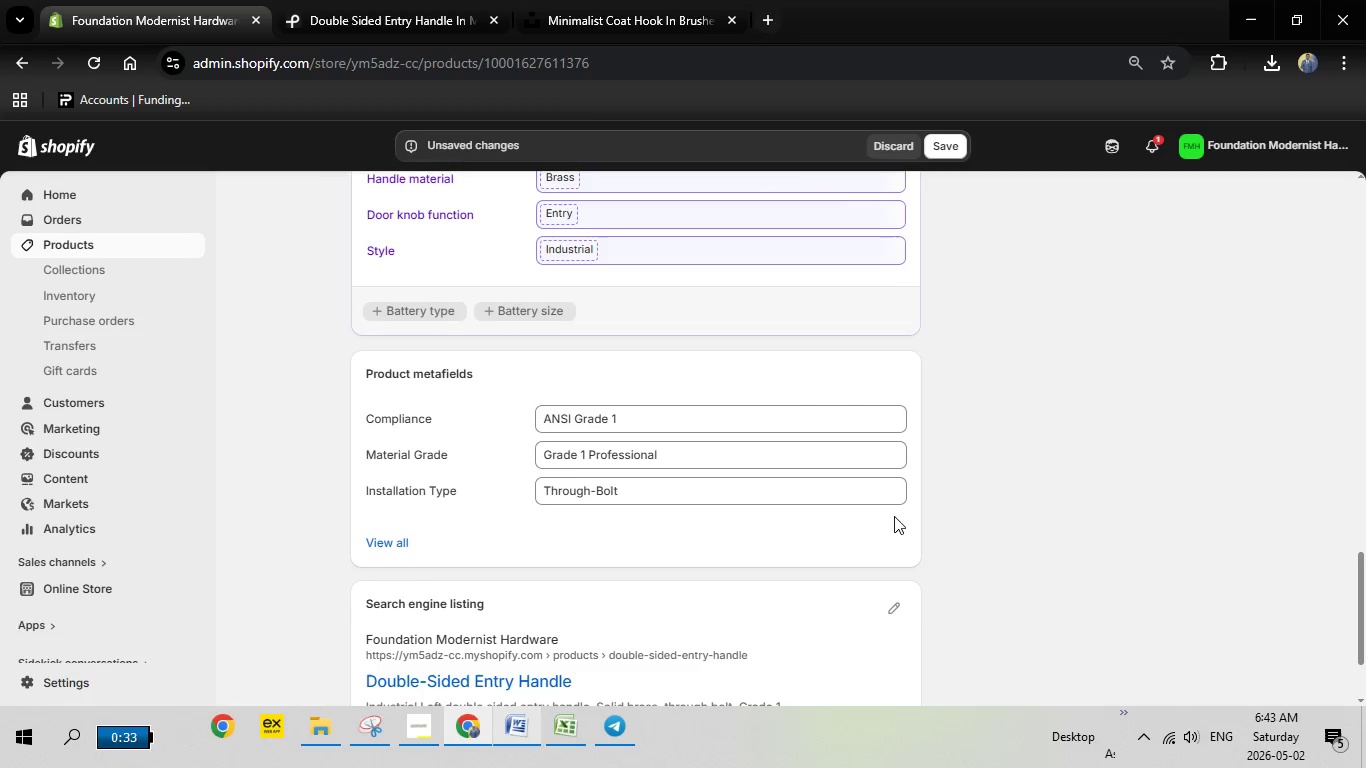 
scroll: coordinate [894, 516], scroll_direction: none, amount: 0.0
 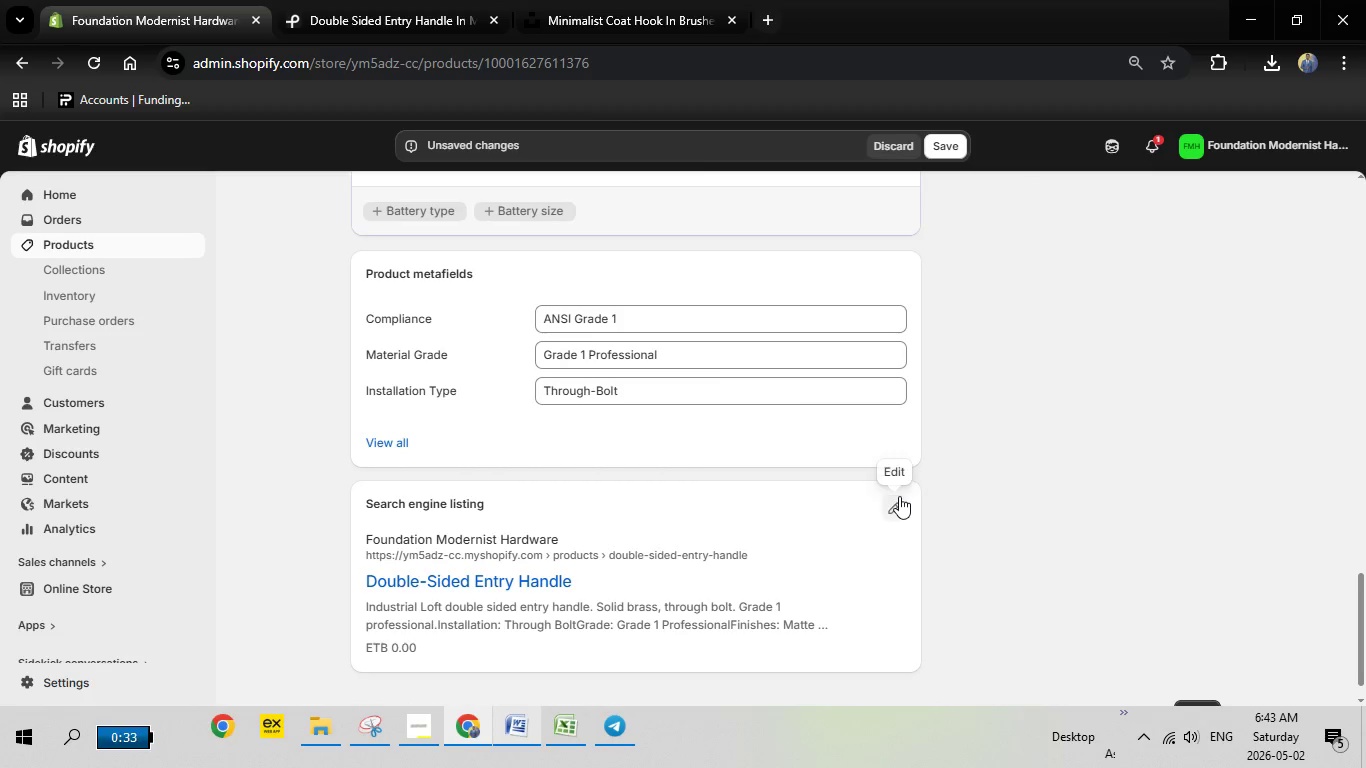 
left_click([899, 496])
 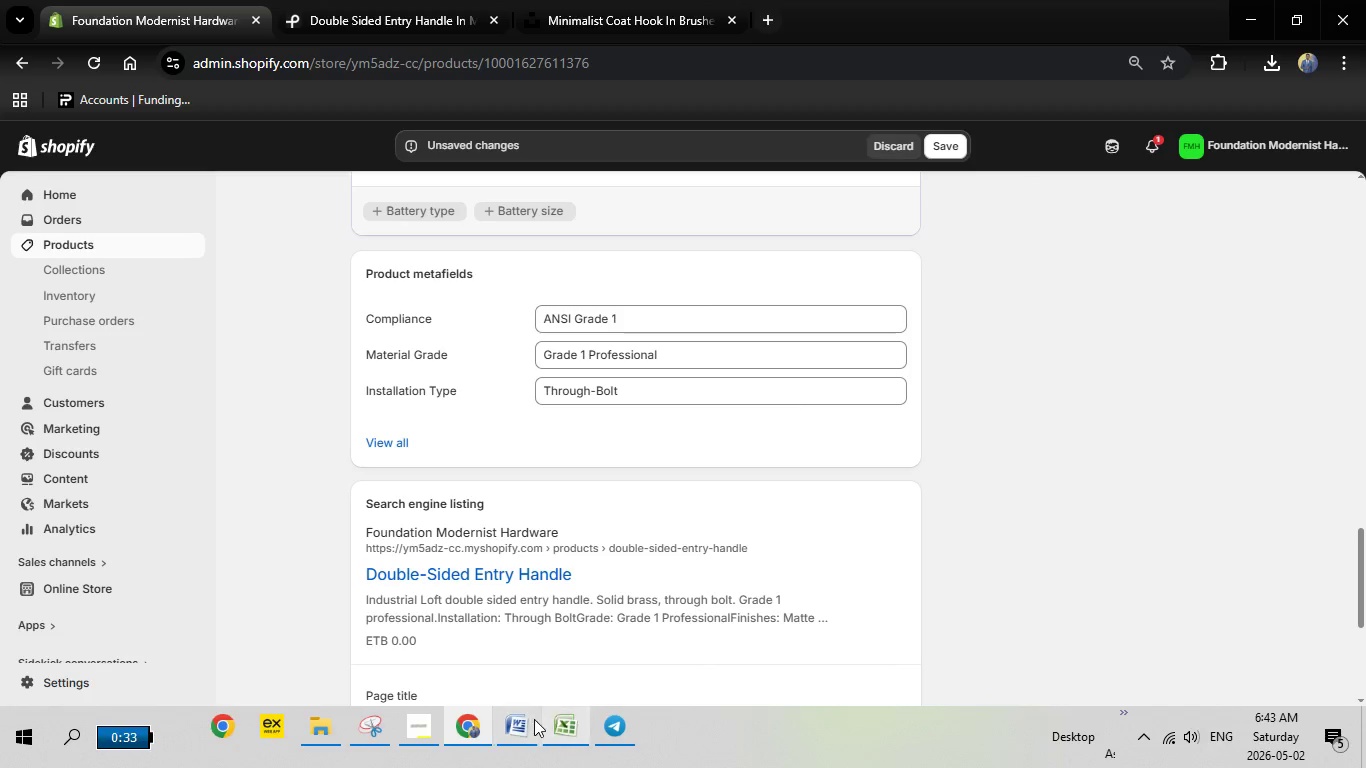 
left_click([531, 724])
 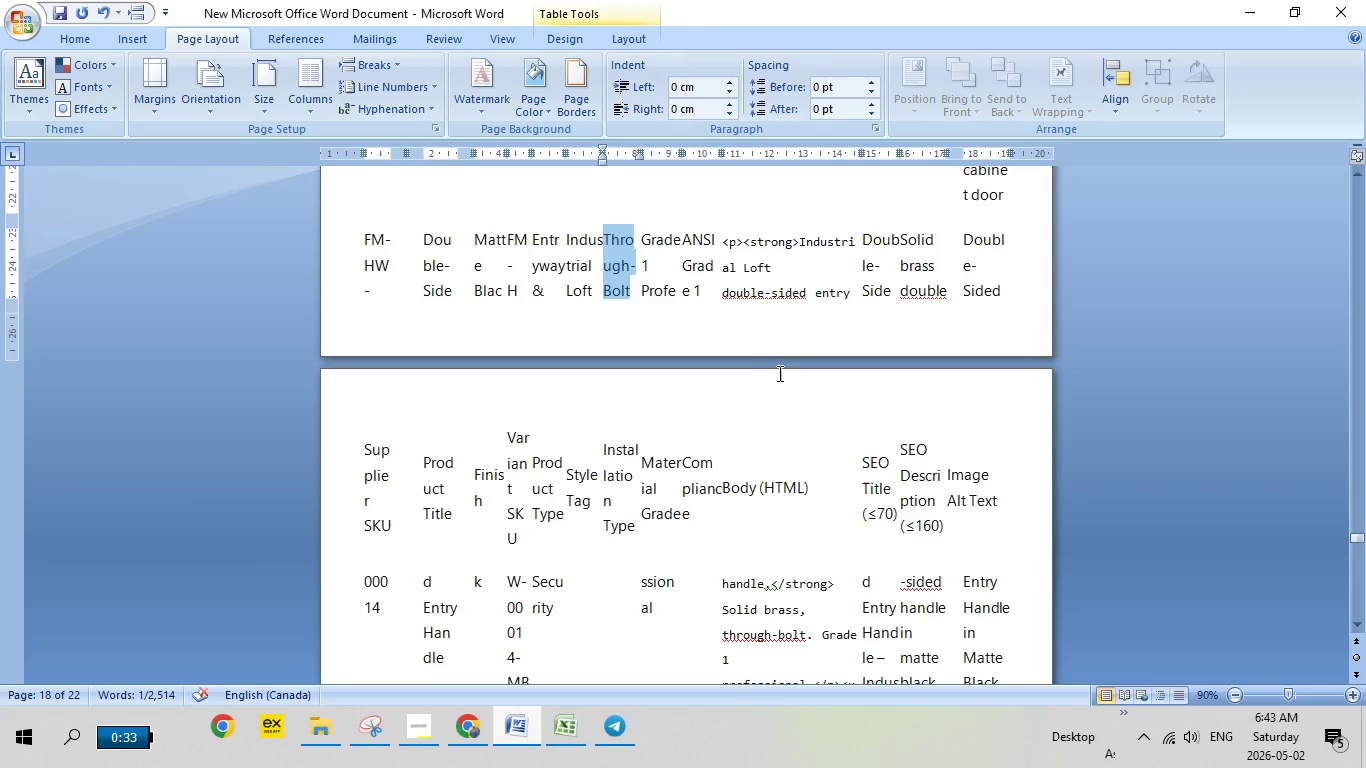 
scroll: coordinate [782, 373], scroll_direction: up, amount: 1.0
 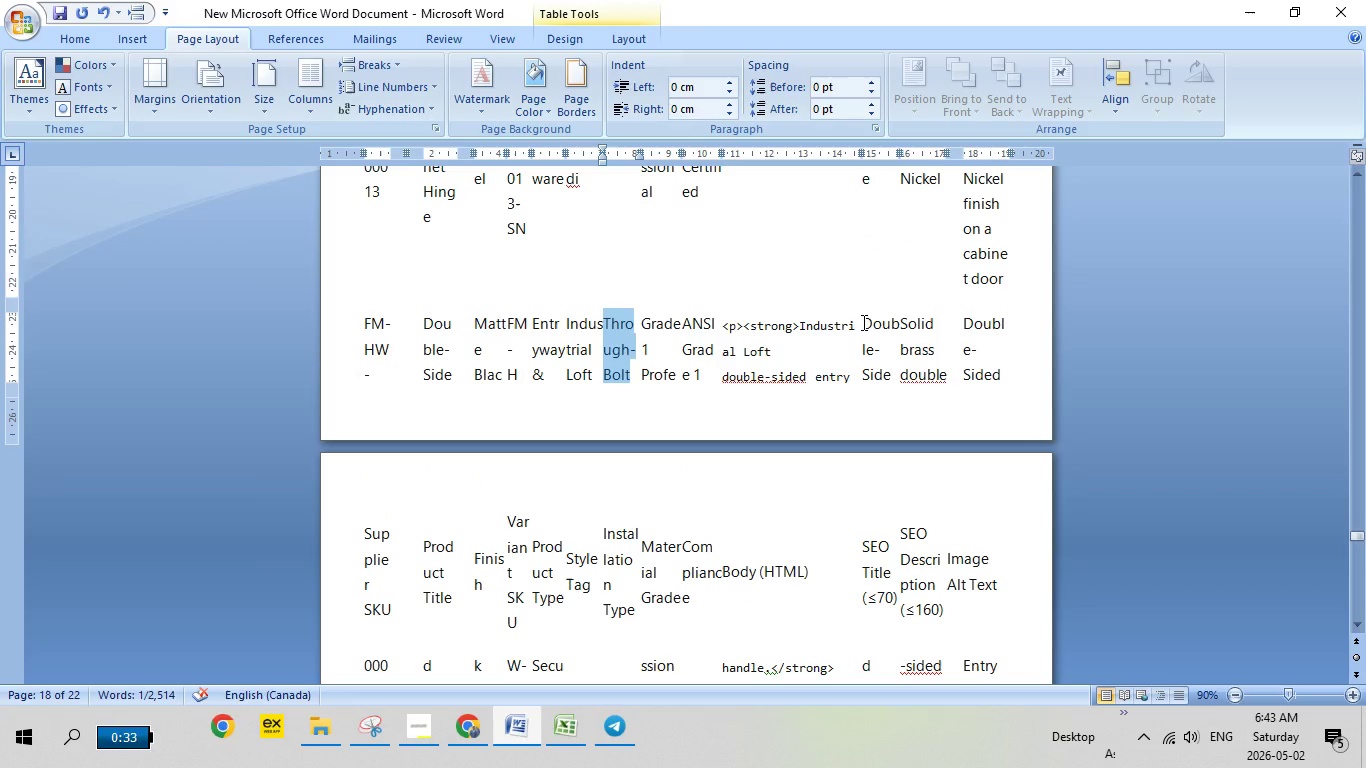 
left_click_drag(start_coordinate=[862, 322], to_coordinate=[878, 373])
 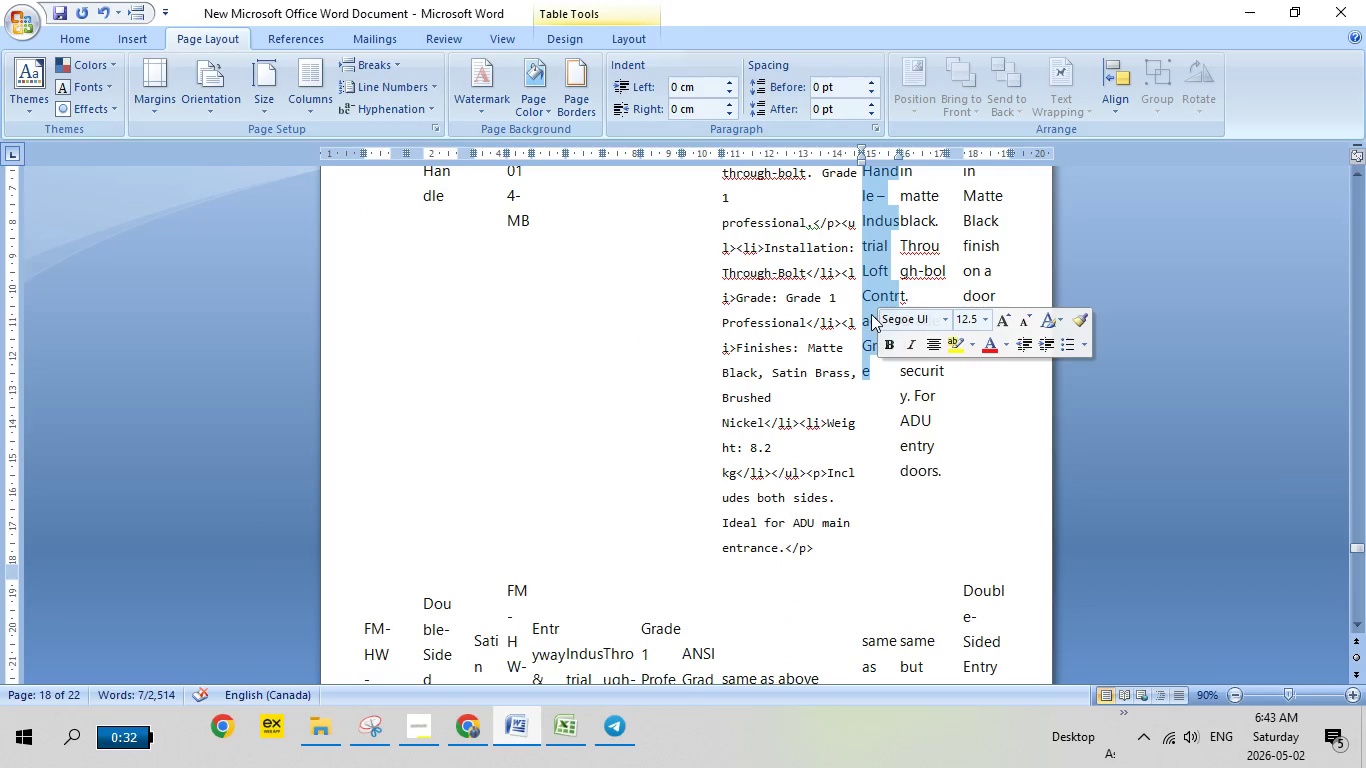 
scroll: coordinate [885, 380], scroll_direction: down, amount: 12.0
 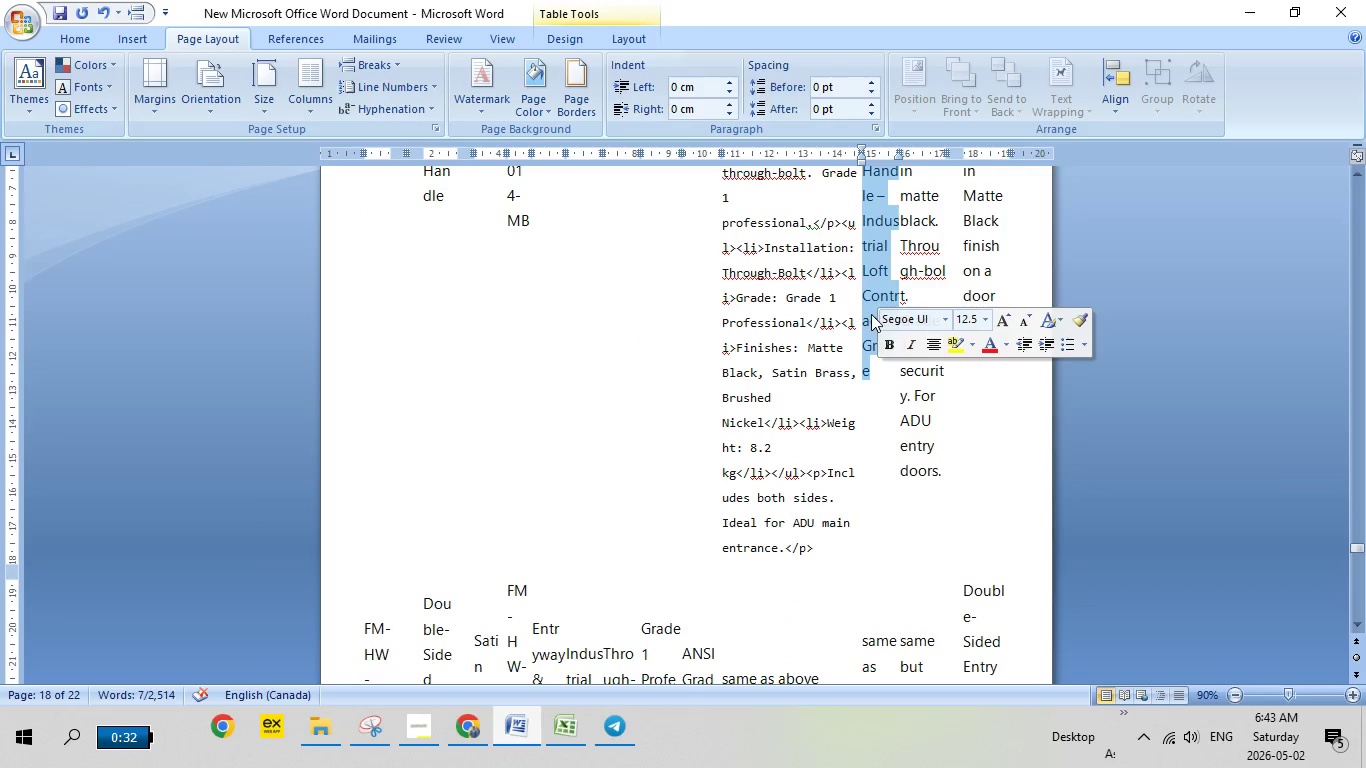 
mouse_move([876, 279])
 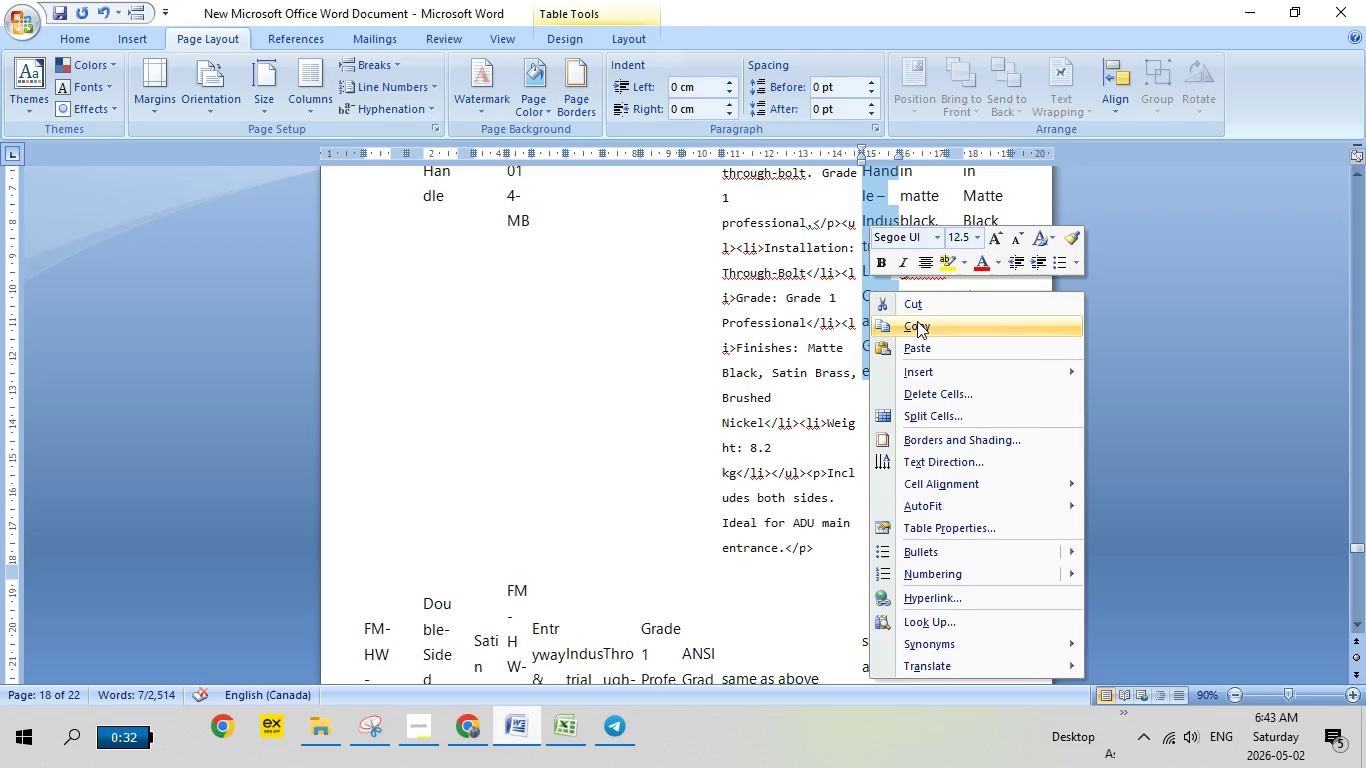 
left_click([917, 321])
 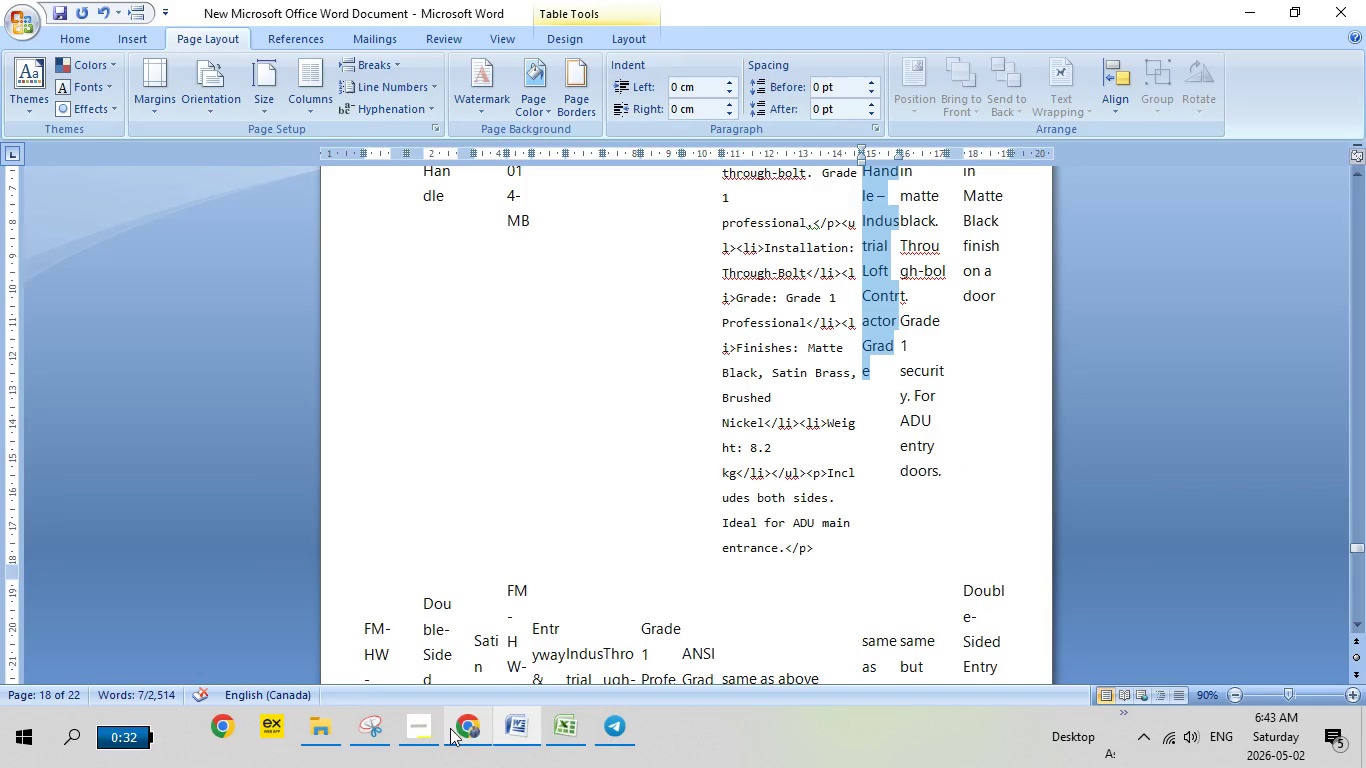 
left_click([451, 728])
 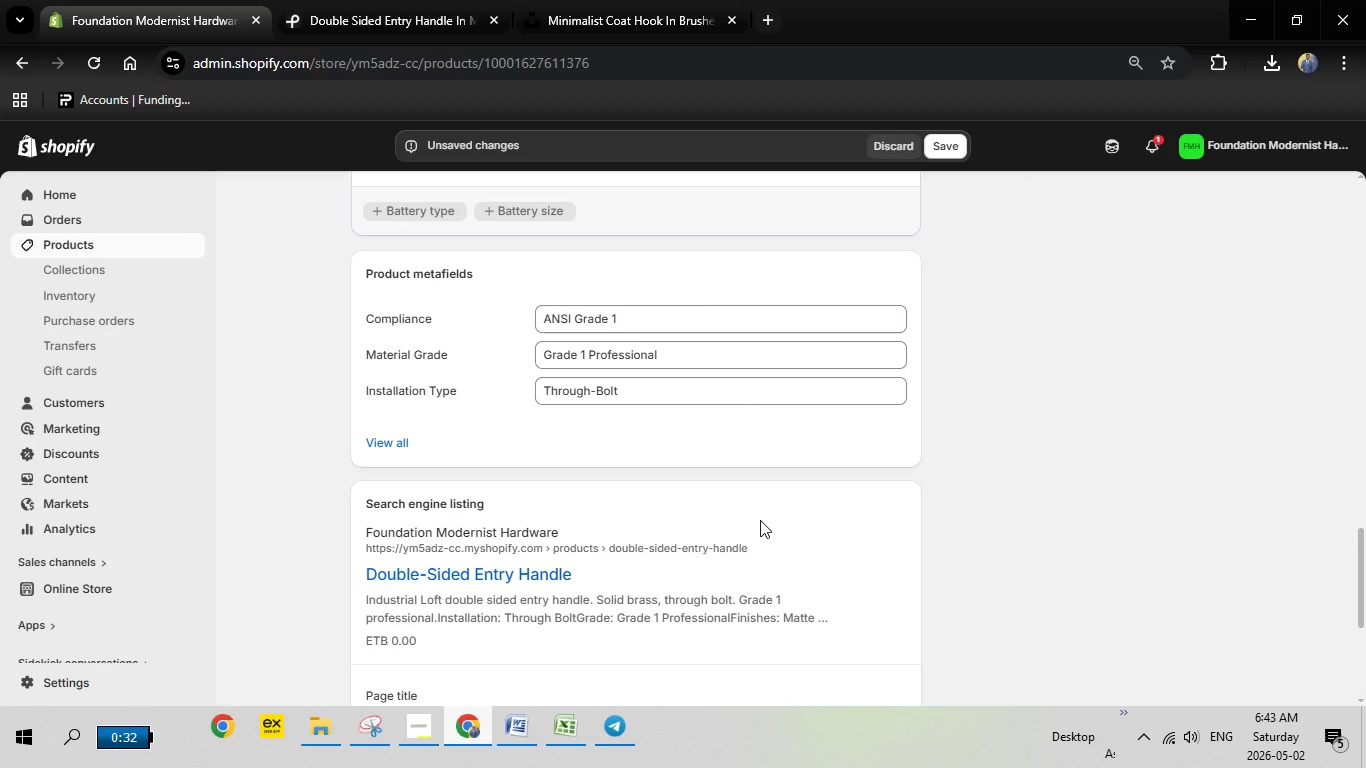 
scroll: coordinate [760, 520], scroll_direction: down, amount: 3.0
 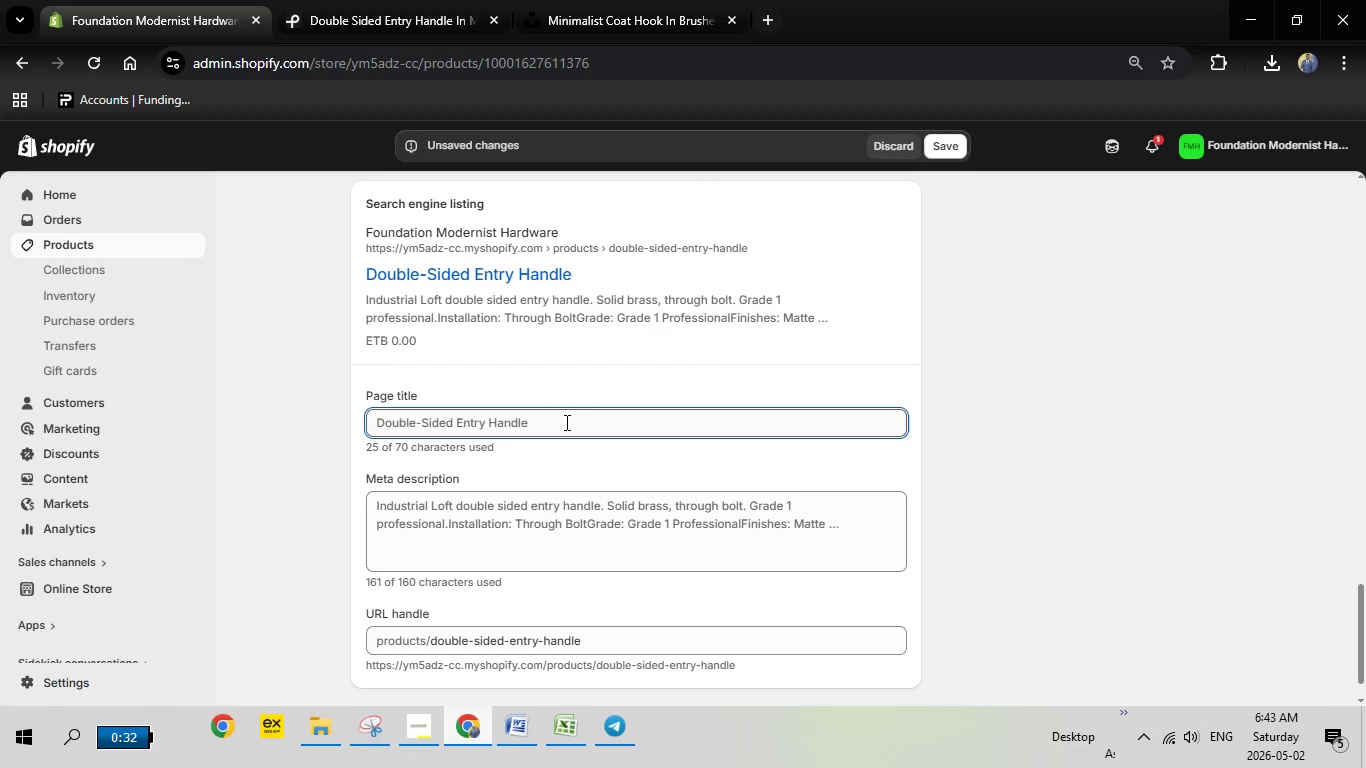 
left_click_drag(start_coordinate=[559, 422], to_coordinate=[368, 411])
 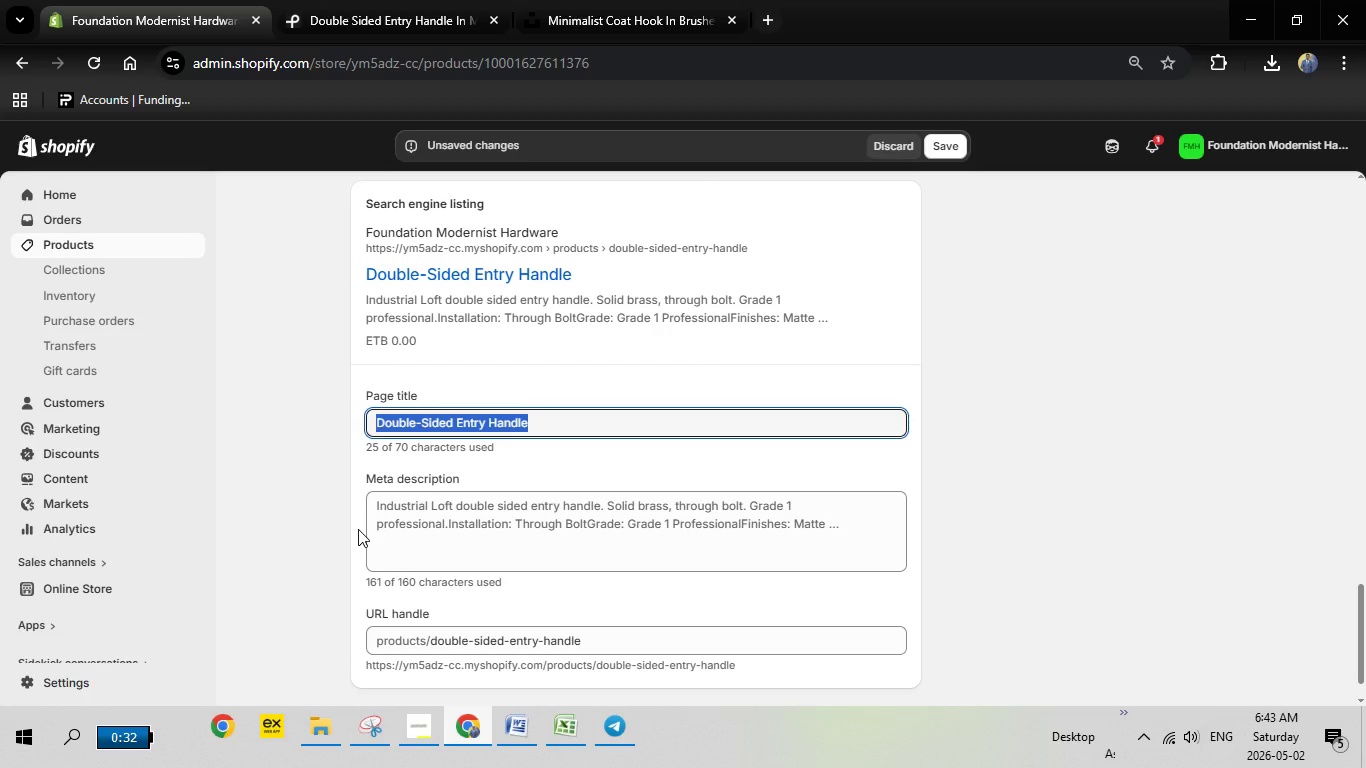 
key(Backspace)
 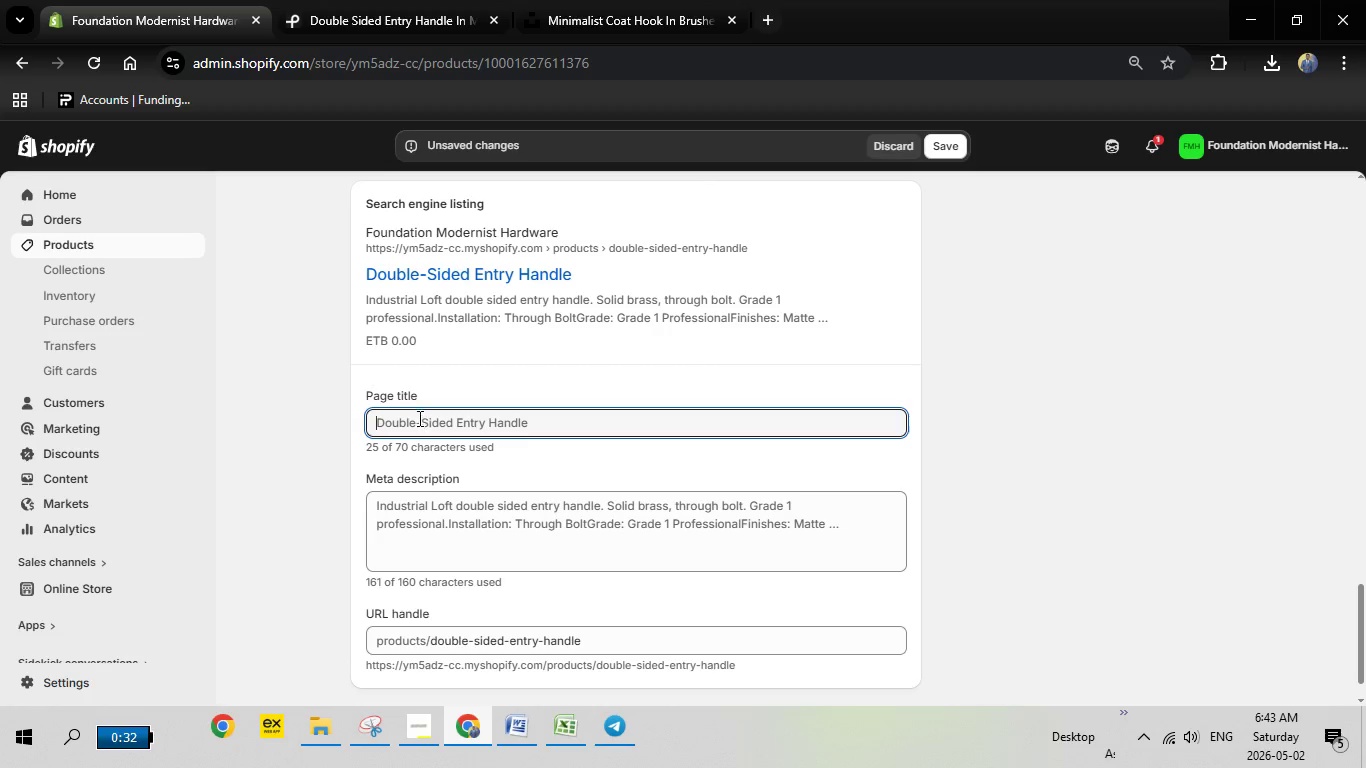 
right_click([417, 418])
 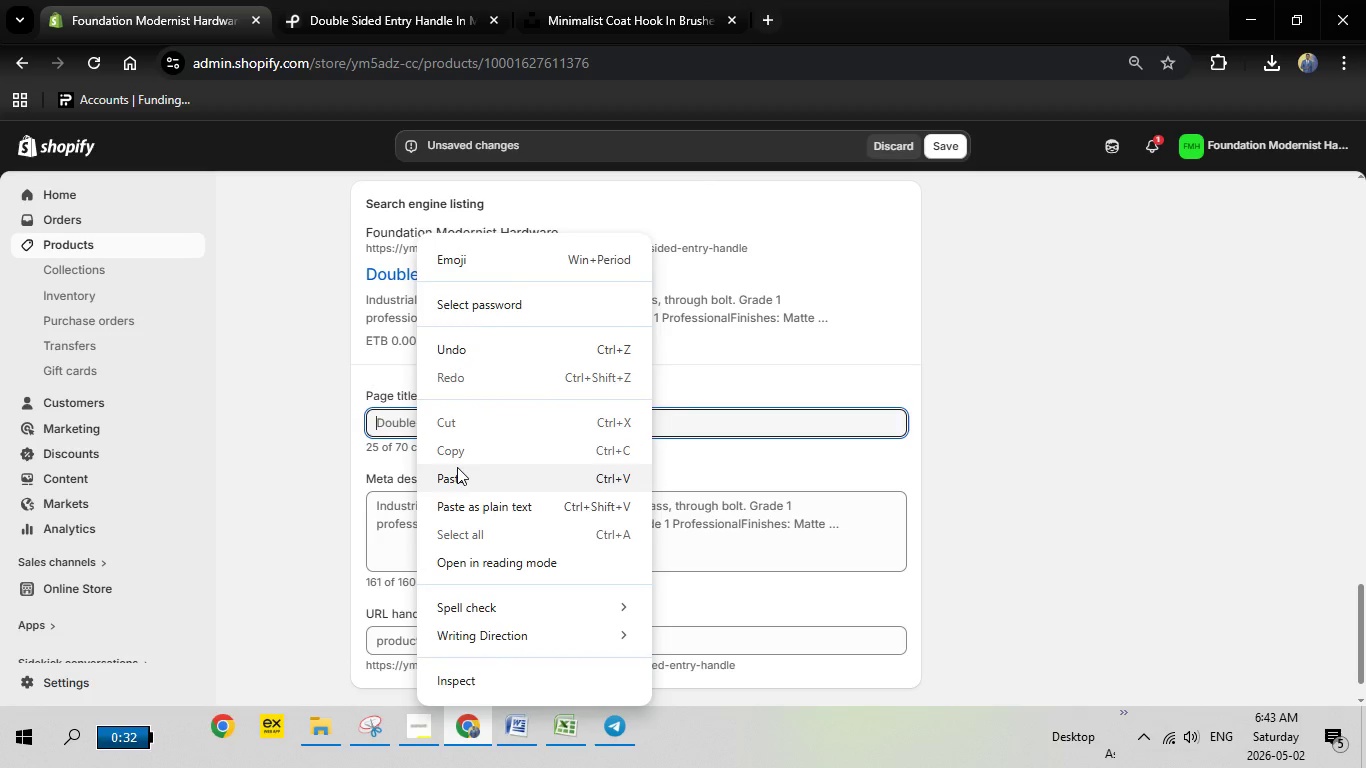 
left_click([457, 467])
 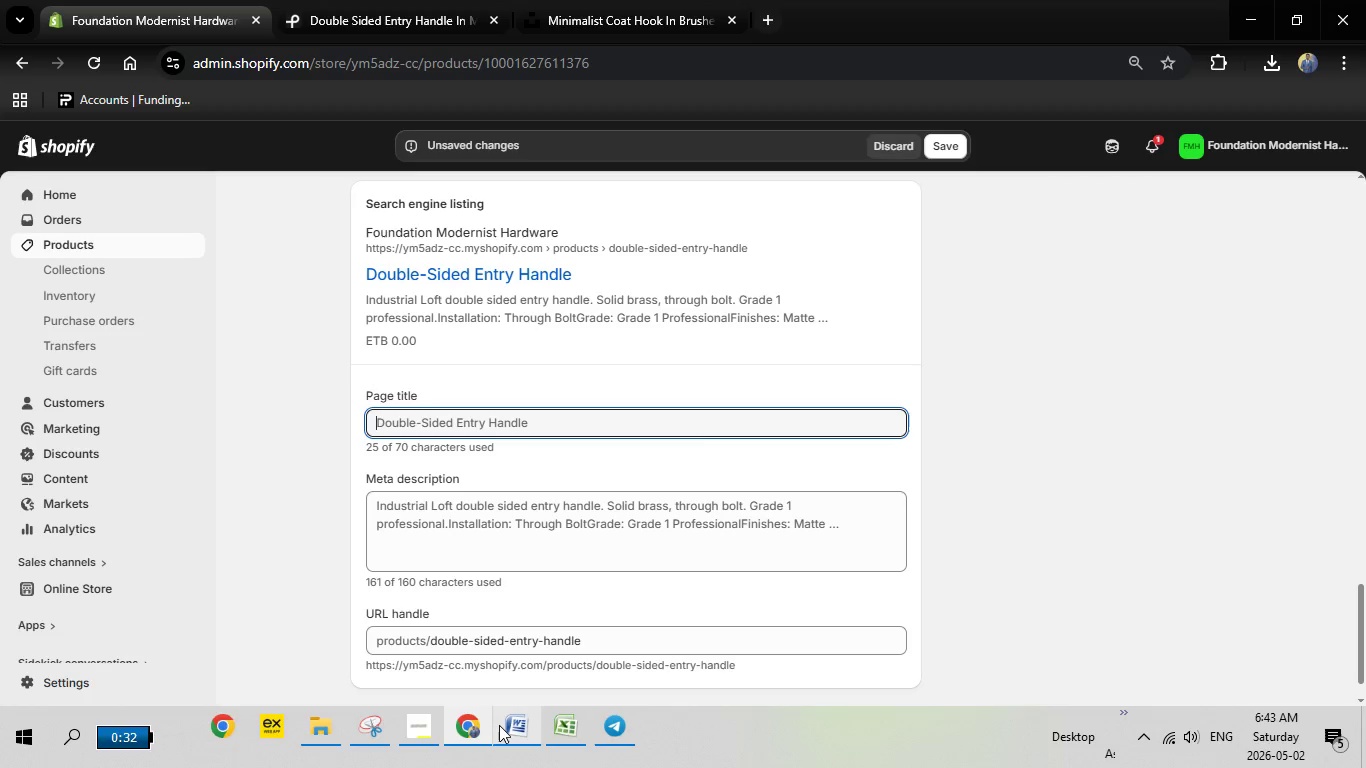 
left_click([499, 725])
 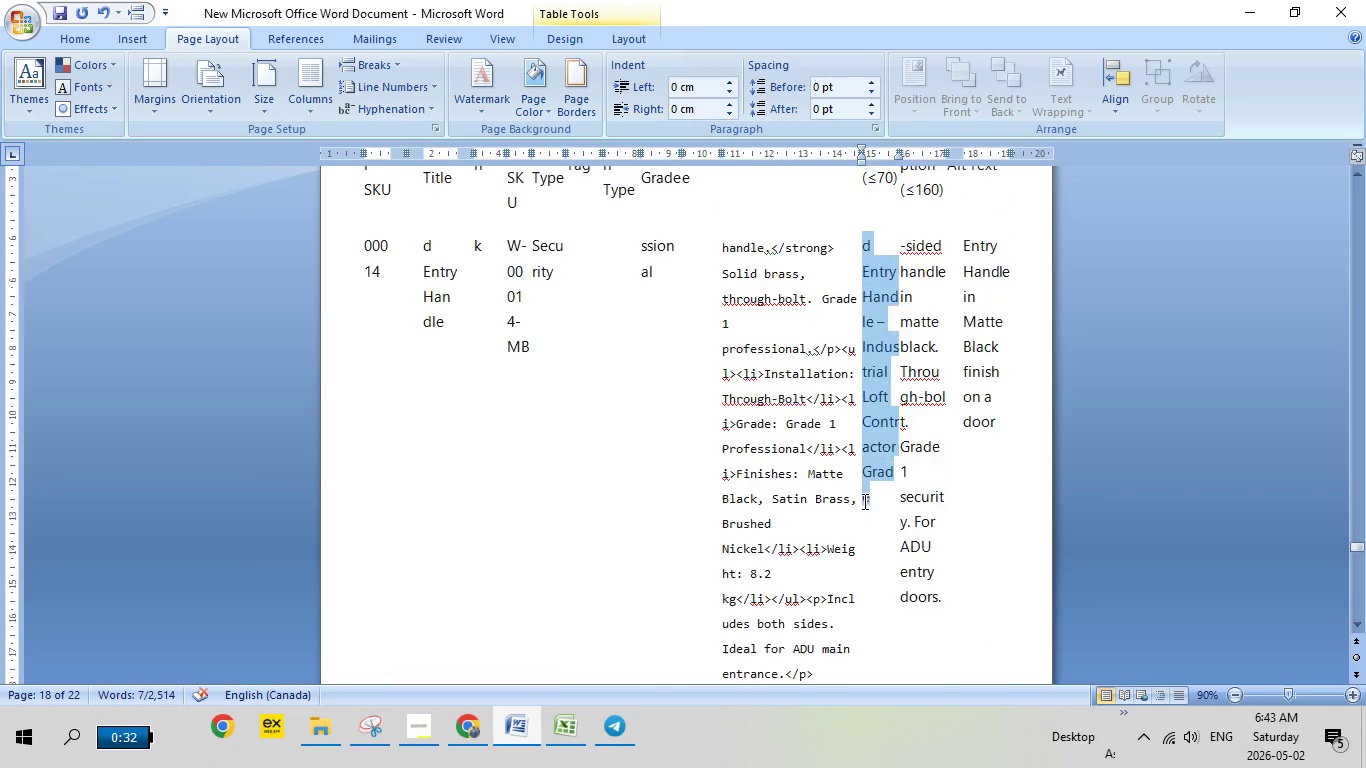 
scroll: coordinate [883, 510], scroll_direction: up, amount: 16.0
 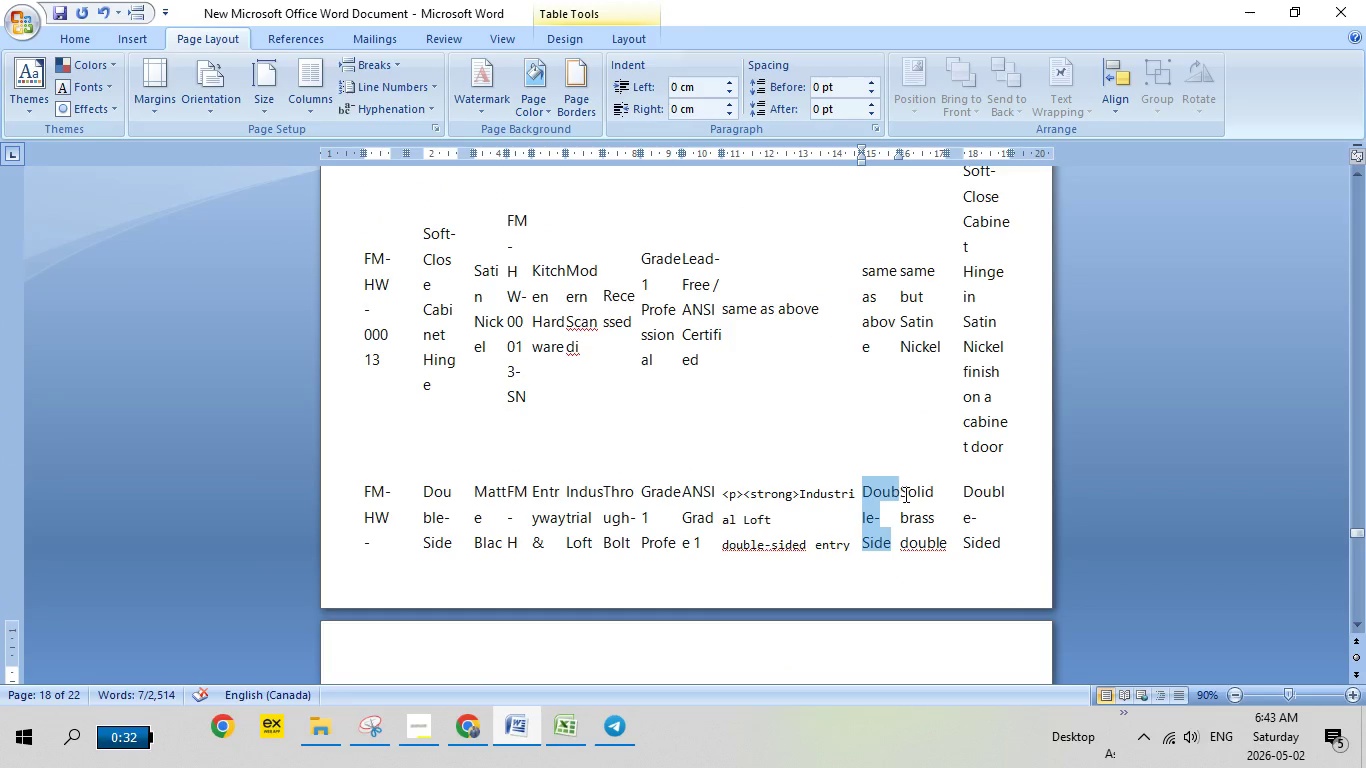 
left_click_drag(start_coordinate=[904, 494], to_coordinate=[924, 565])
 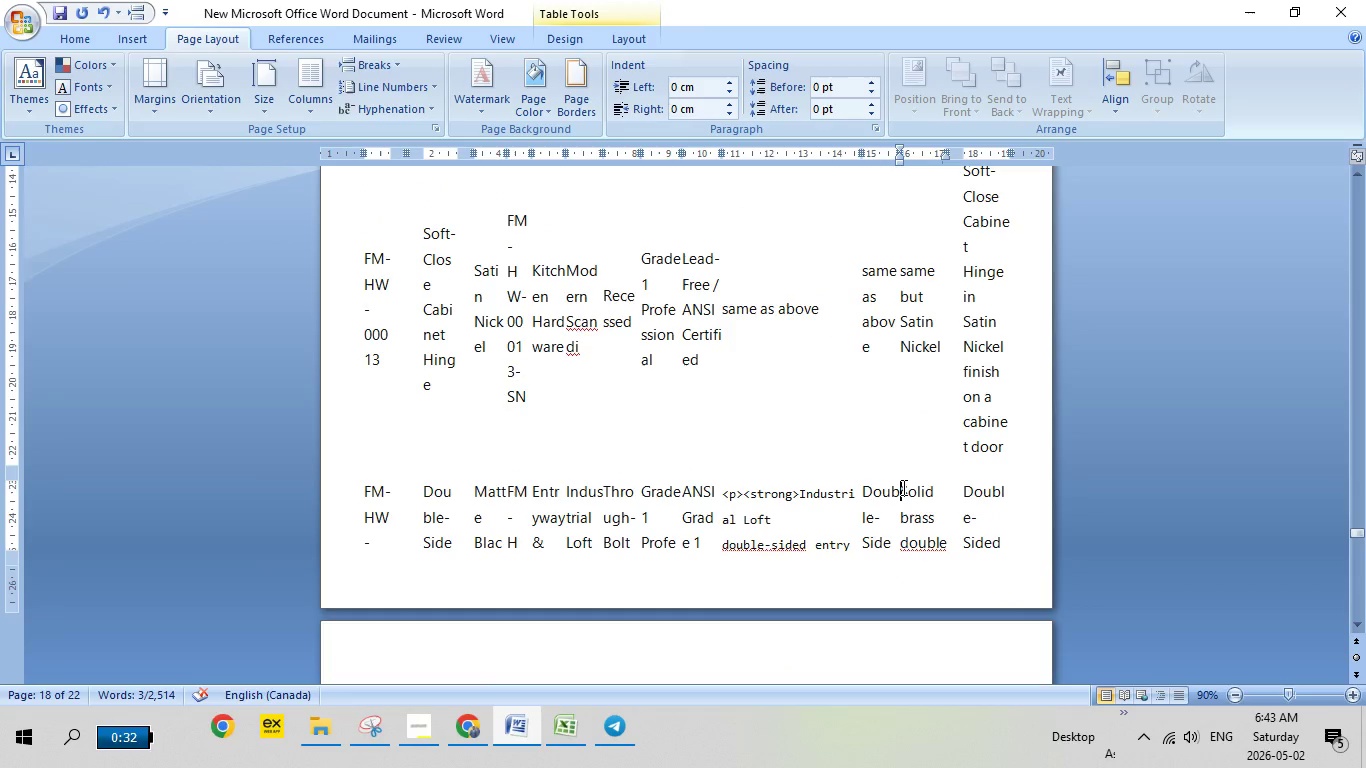 
left_click_drag(start_coordinate=[902, 487], to_coordinate=[946, 598])
 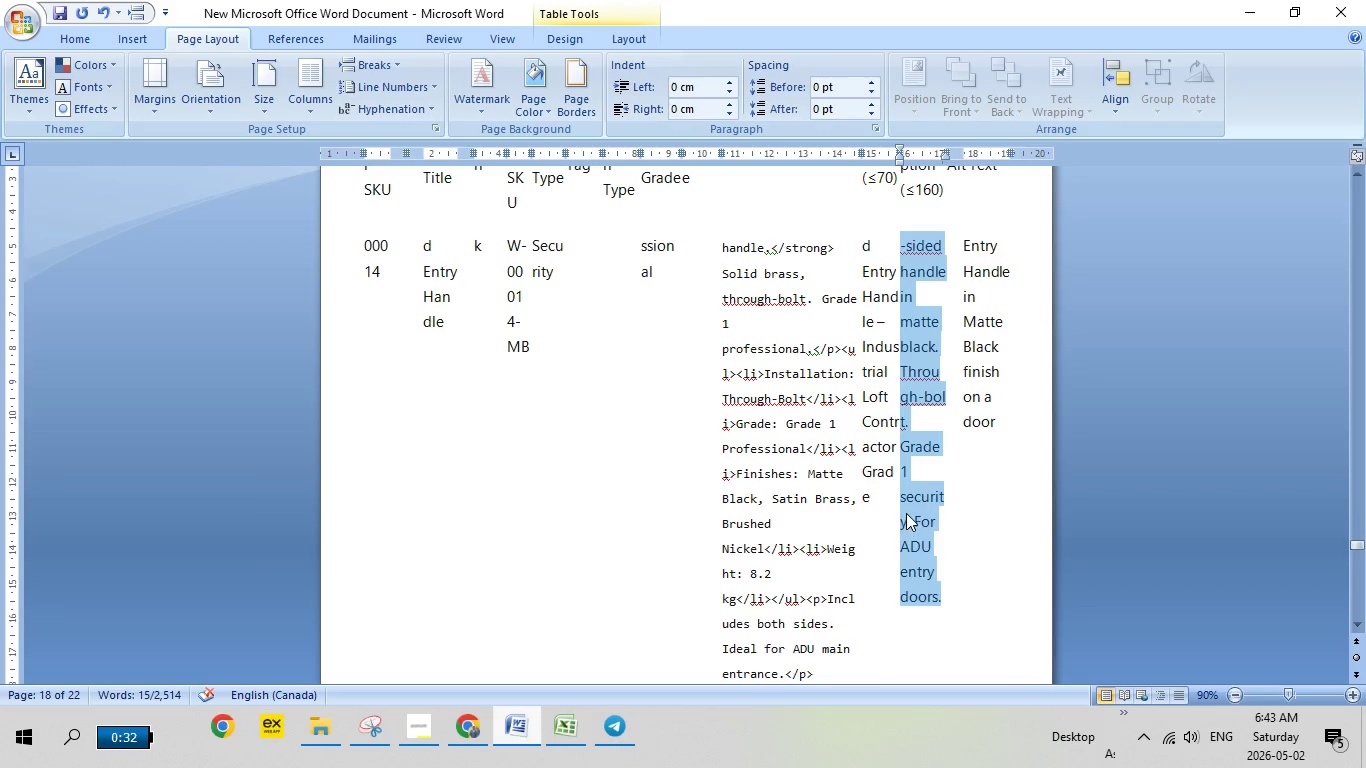 
scroll: coordinate [924, 555], scroll_direction: down, amount: 13.0
 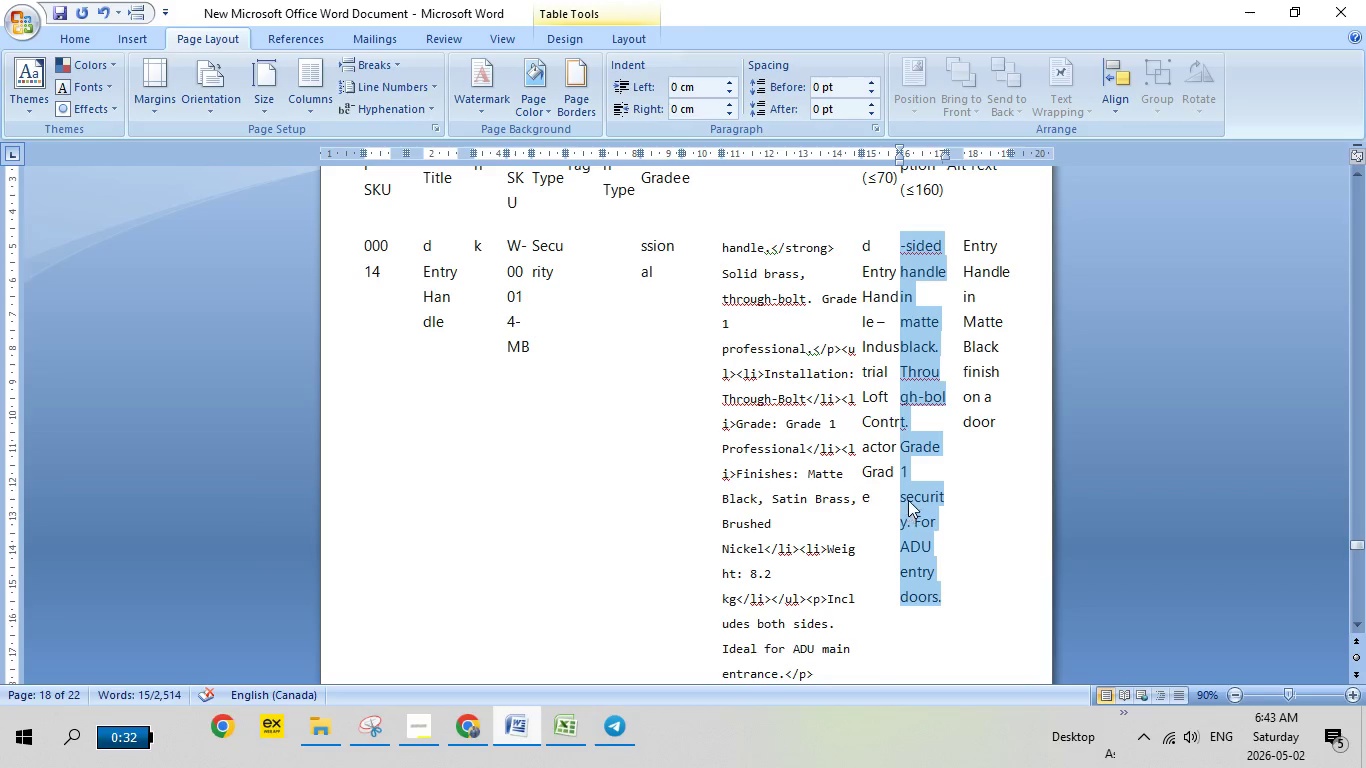 
right_click([908, 496])
 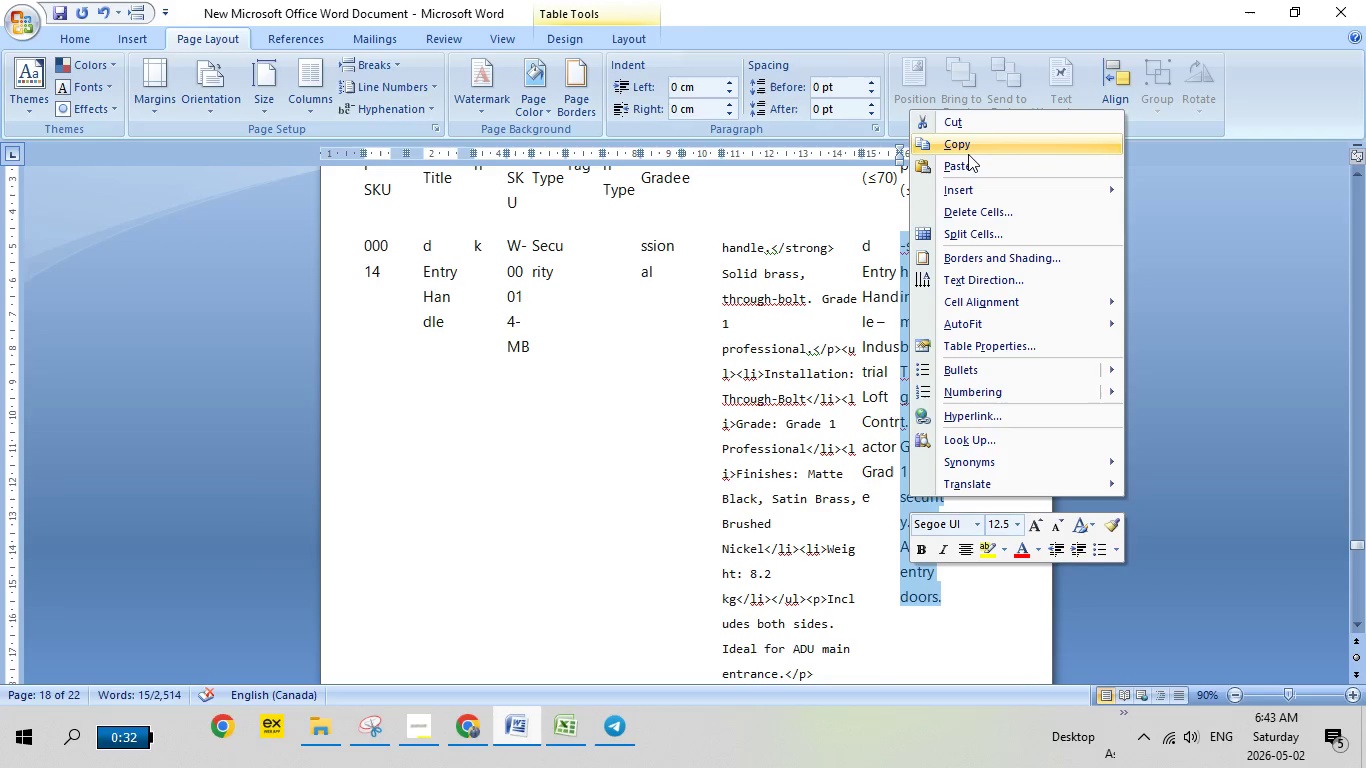 
left_click([968, 148])
 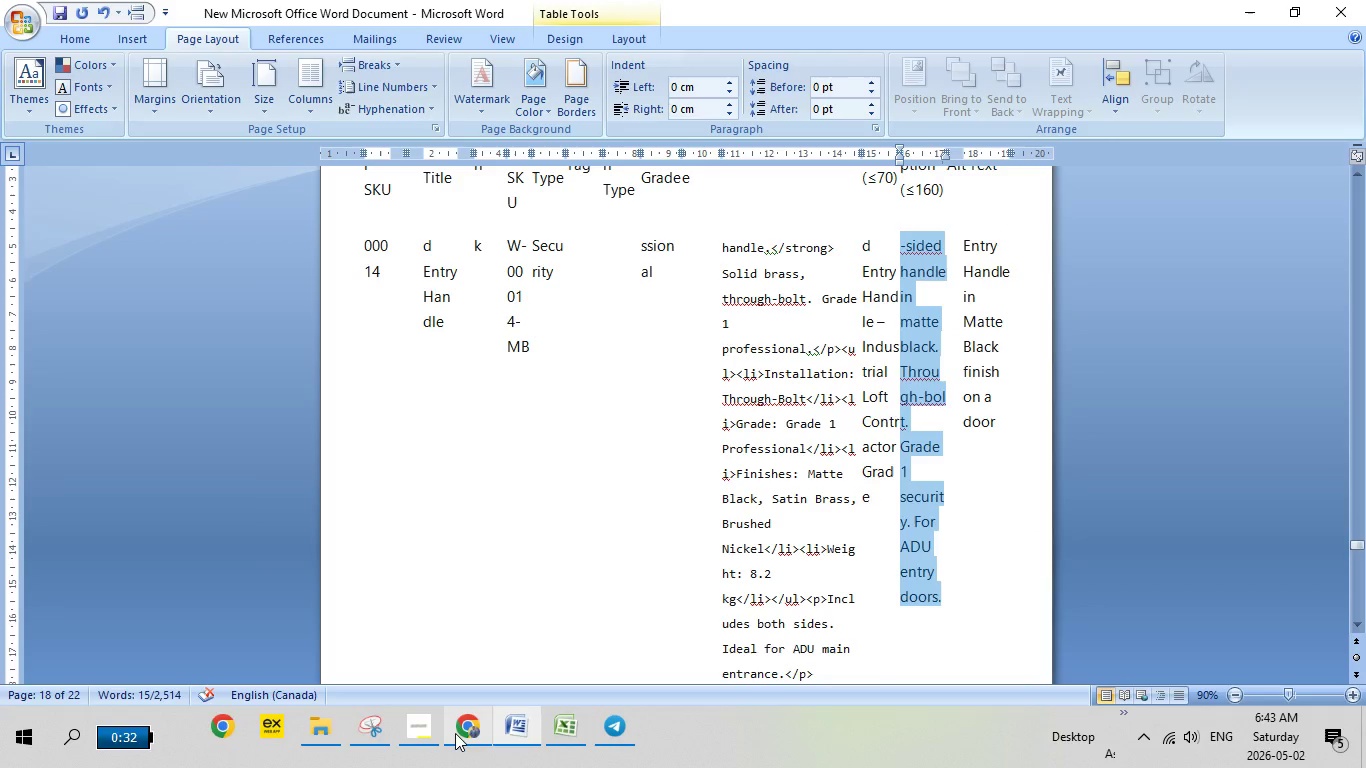 
left_click([455, 733])
 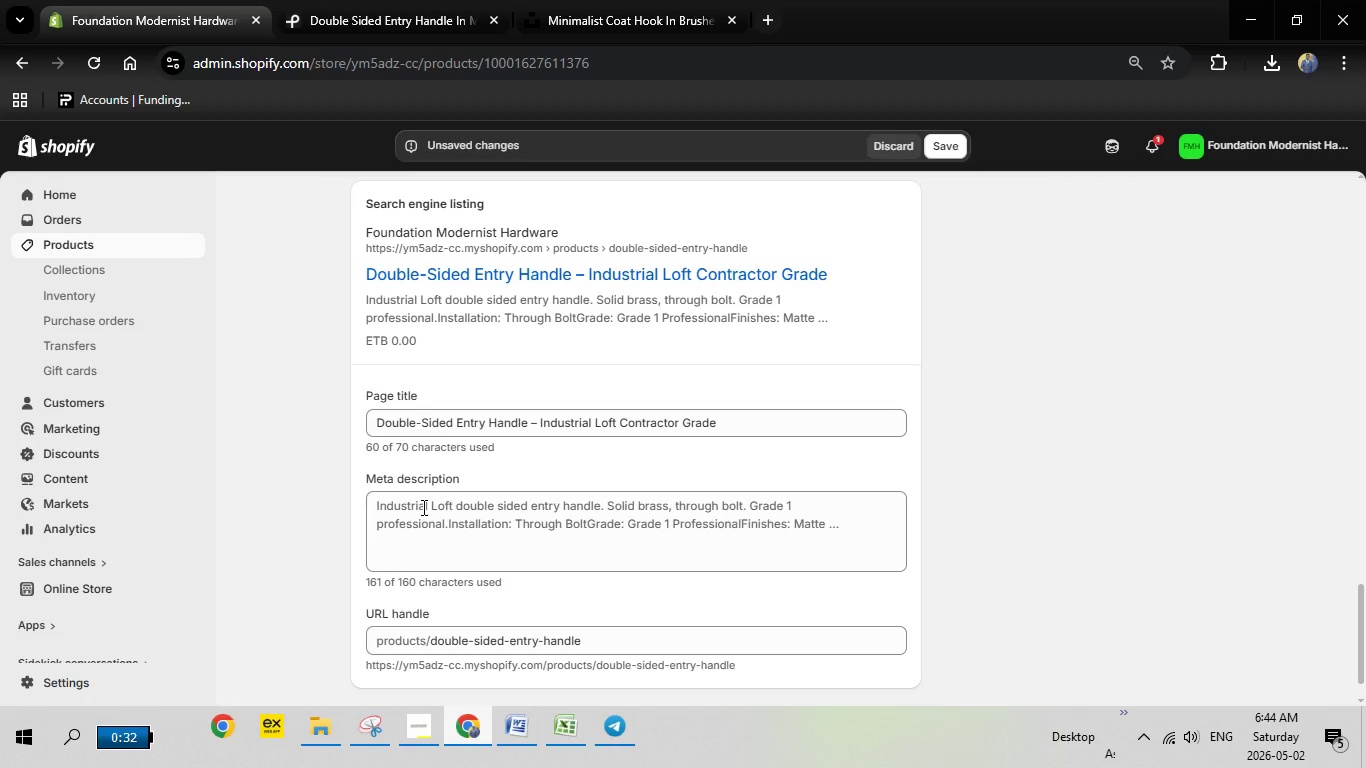 
left_click([422, 507])
 